 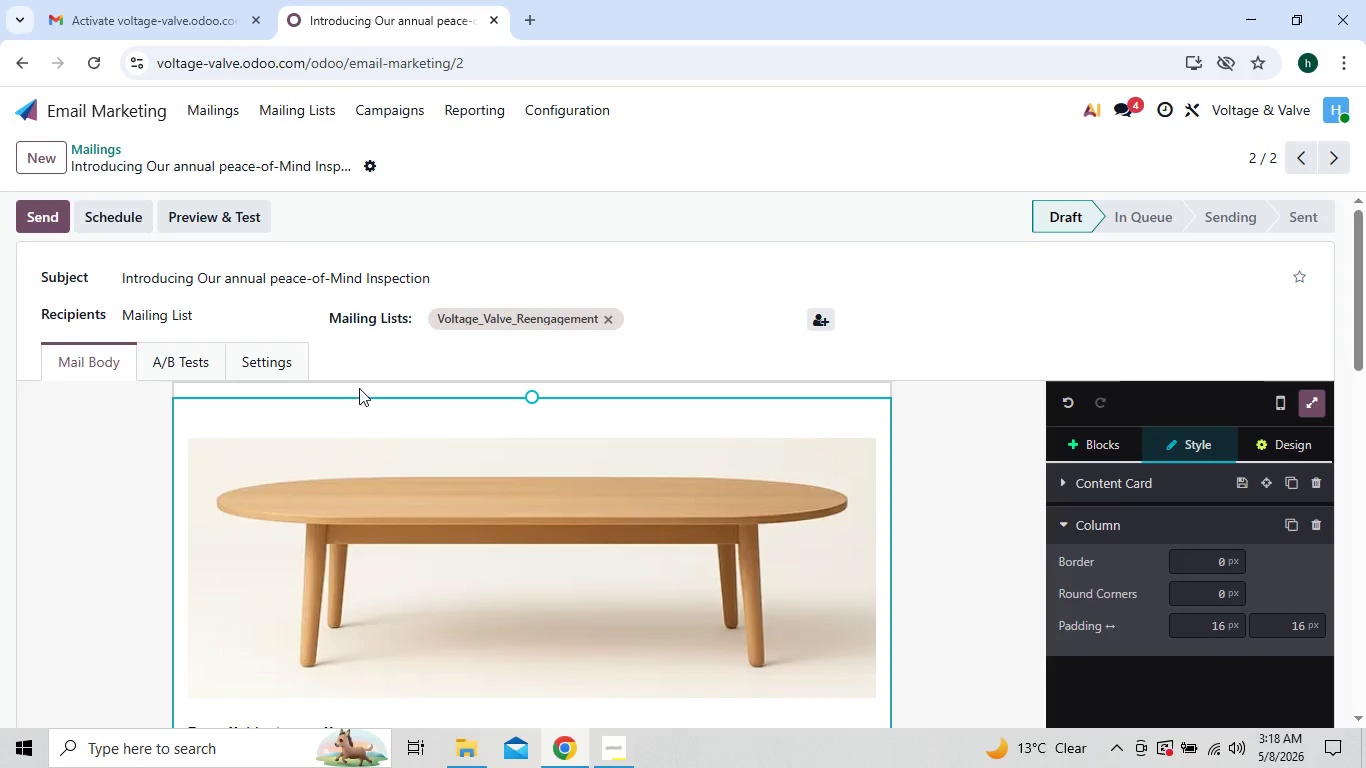 
left_click([215, 120])
 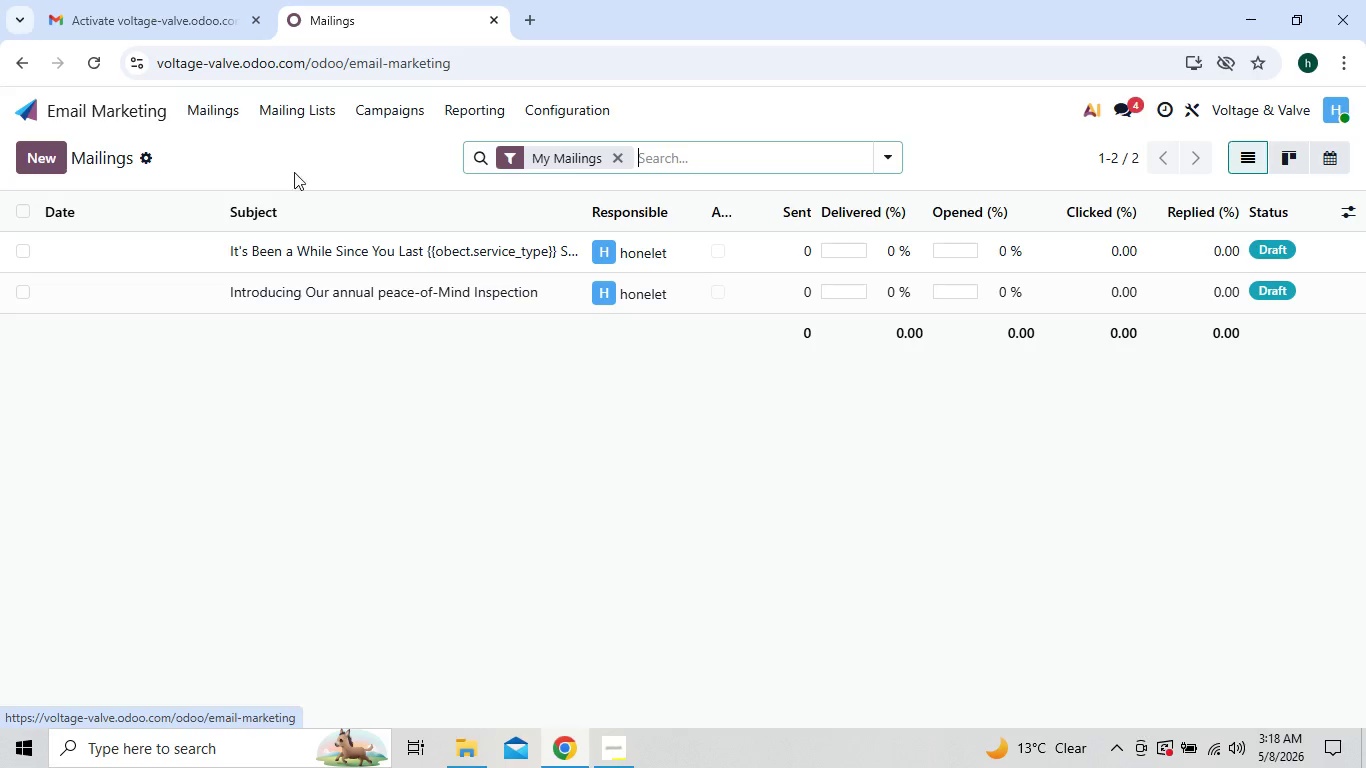 
wait(6.61)
 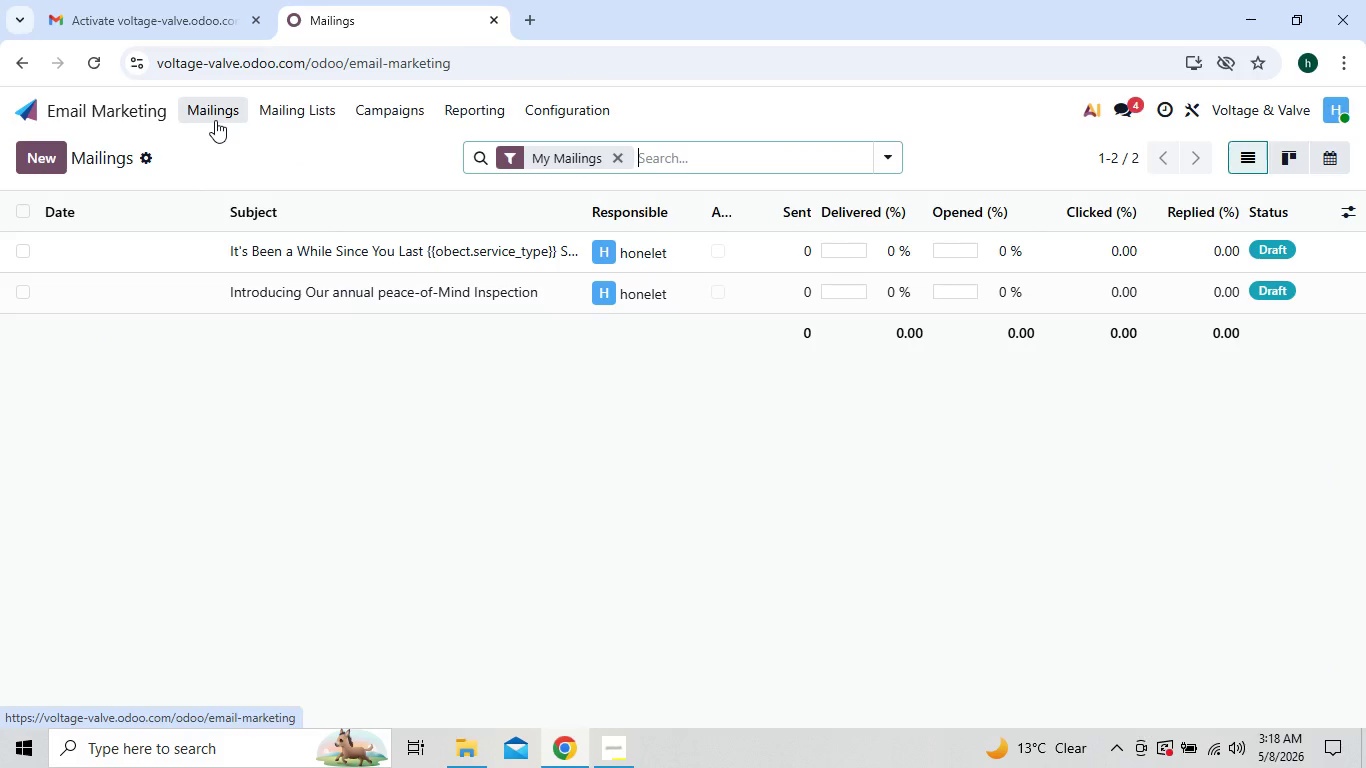 
left_click([358, 241])
 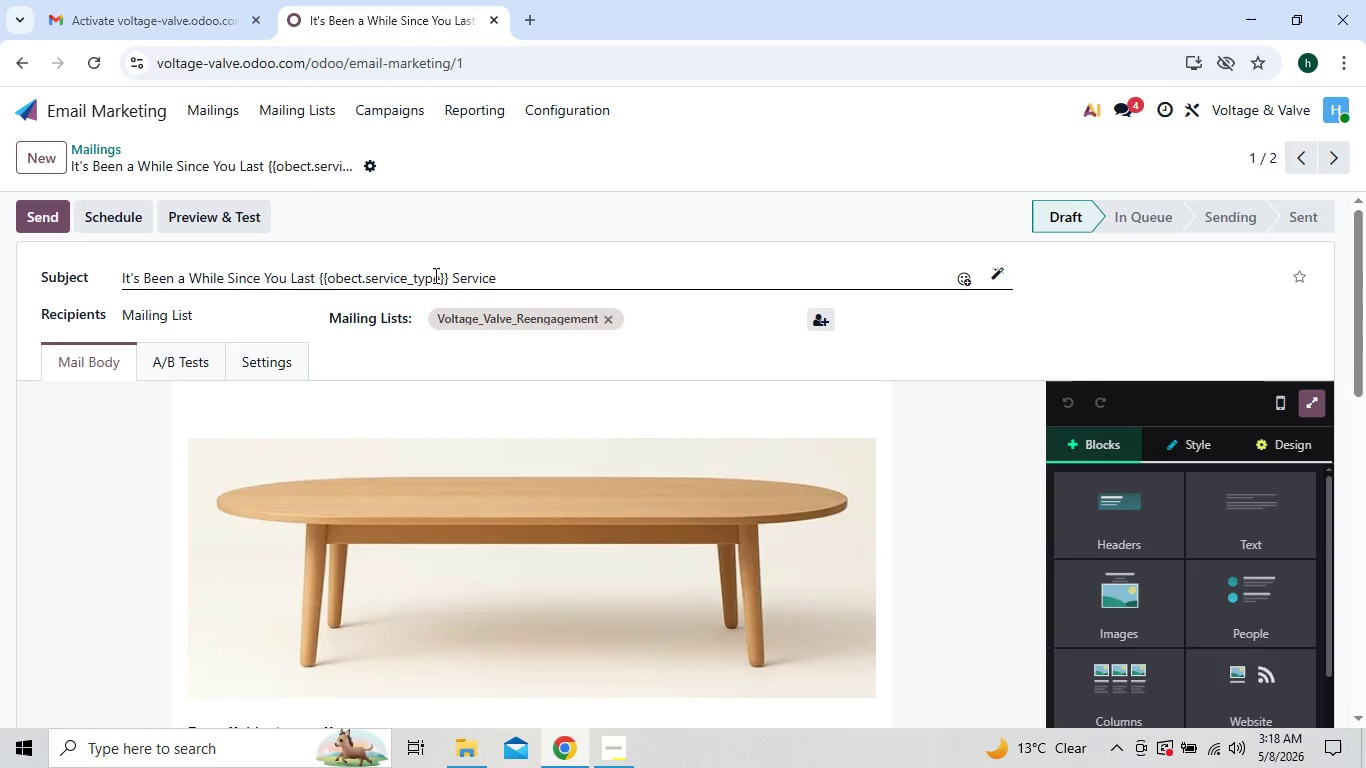 
left_click([436, 275])
 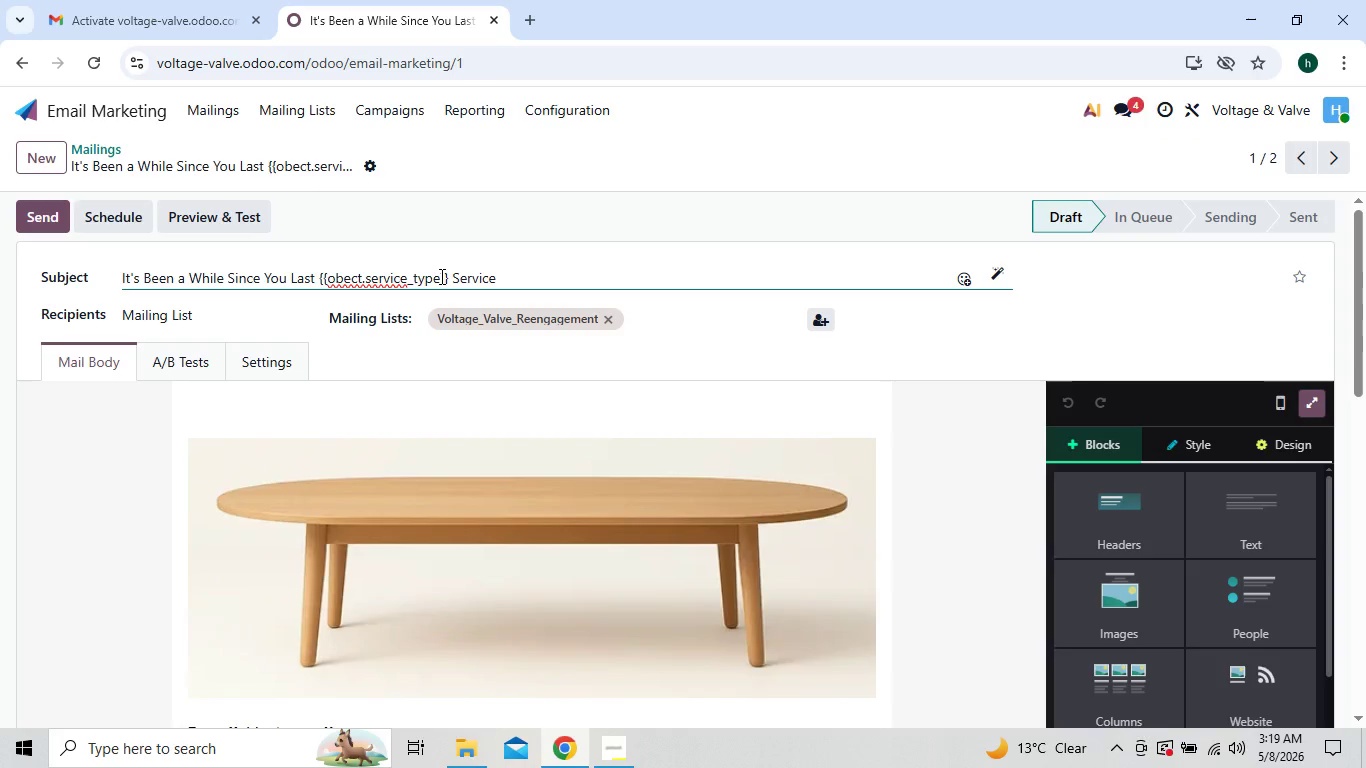 
left_click([440, 276])
 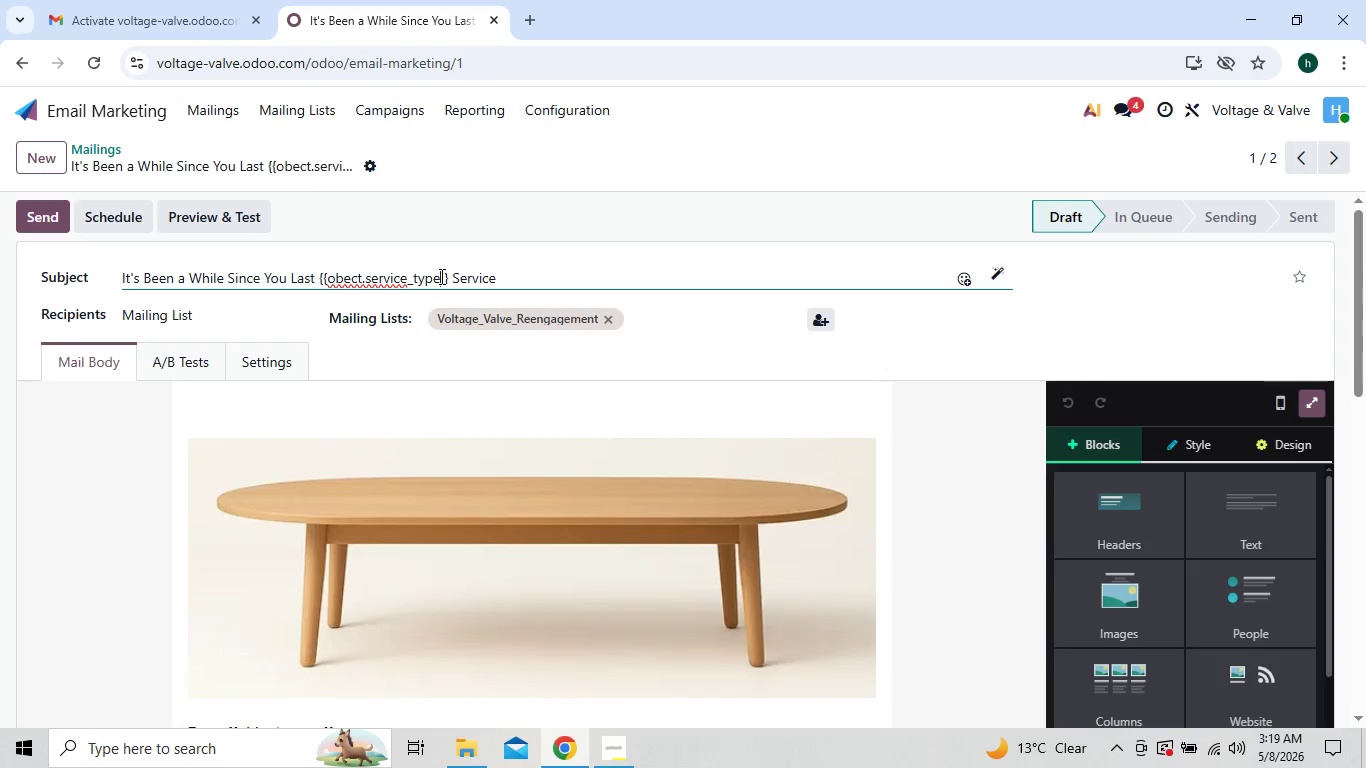 
key(Backspace)
 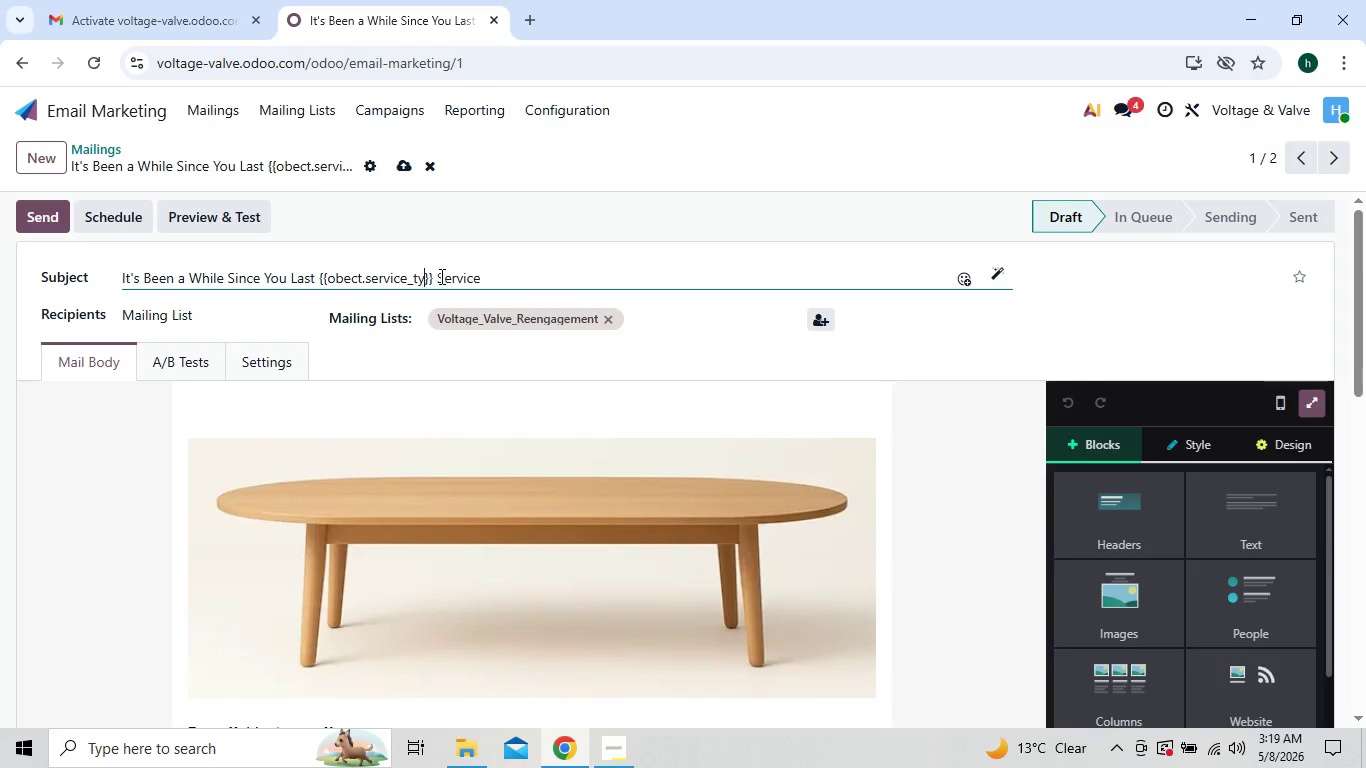 
key(Backspace)
 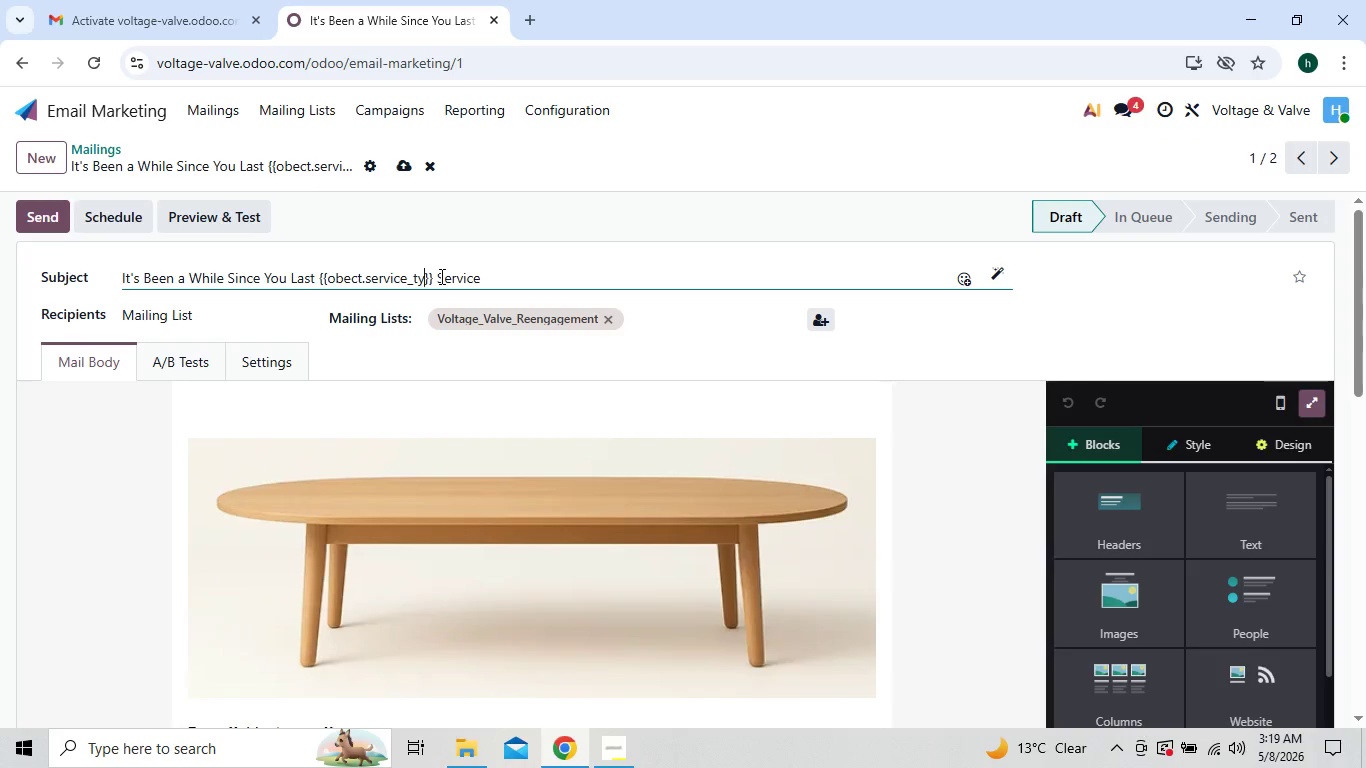 
key(Backspace)
 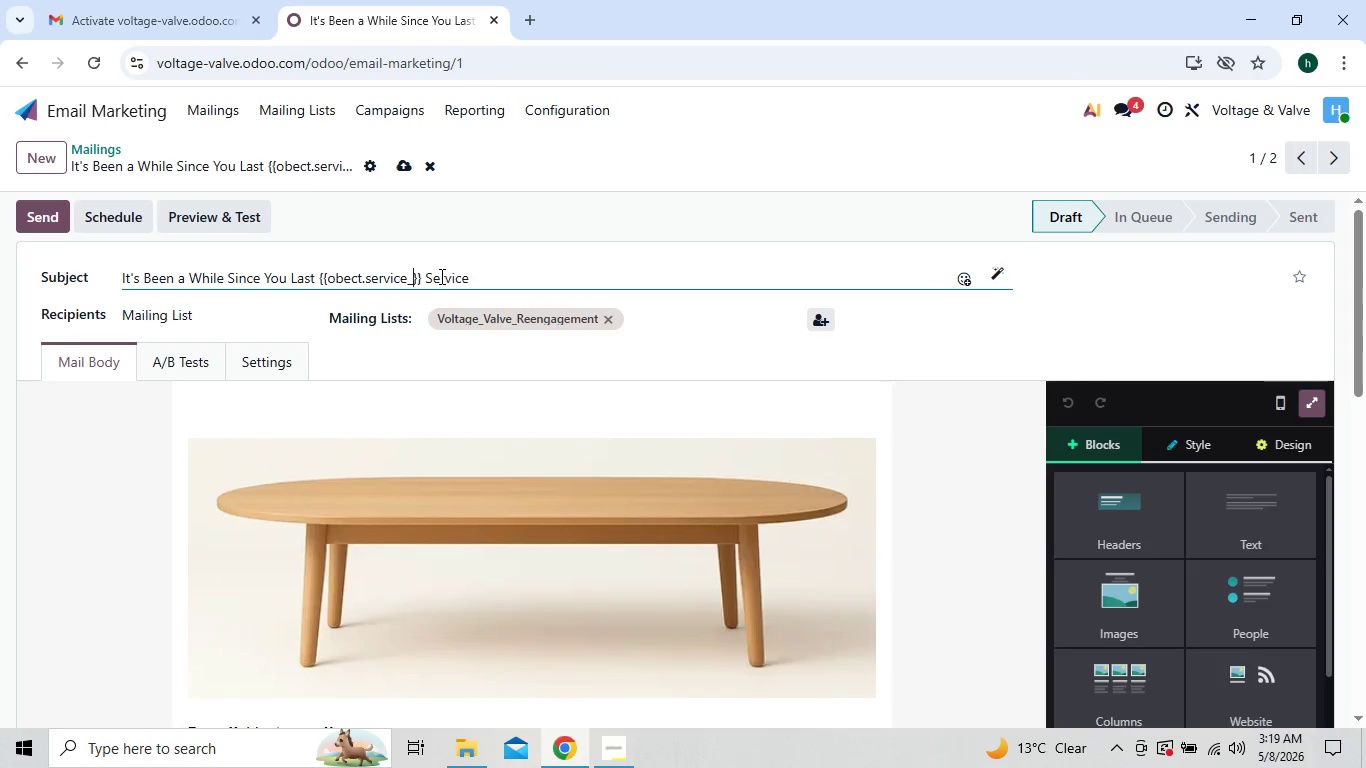 
key(Backspace)
 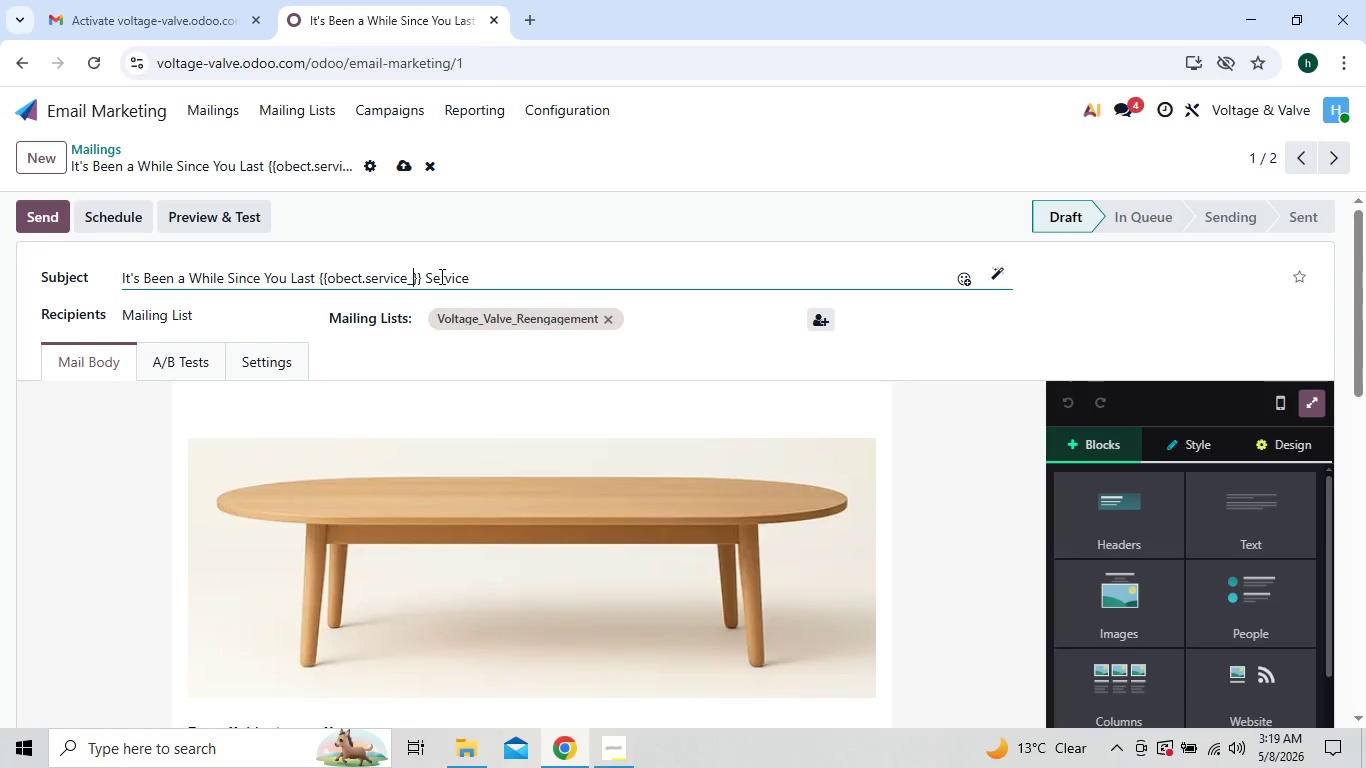 
key(Backspace)
 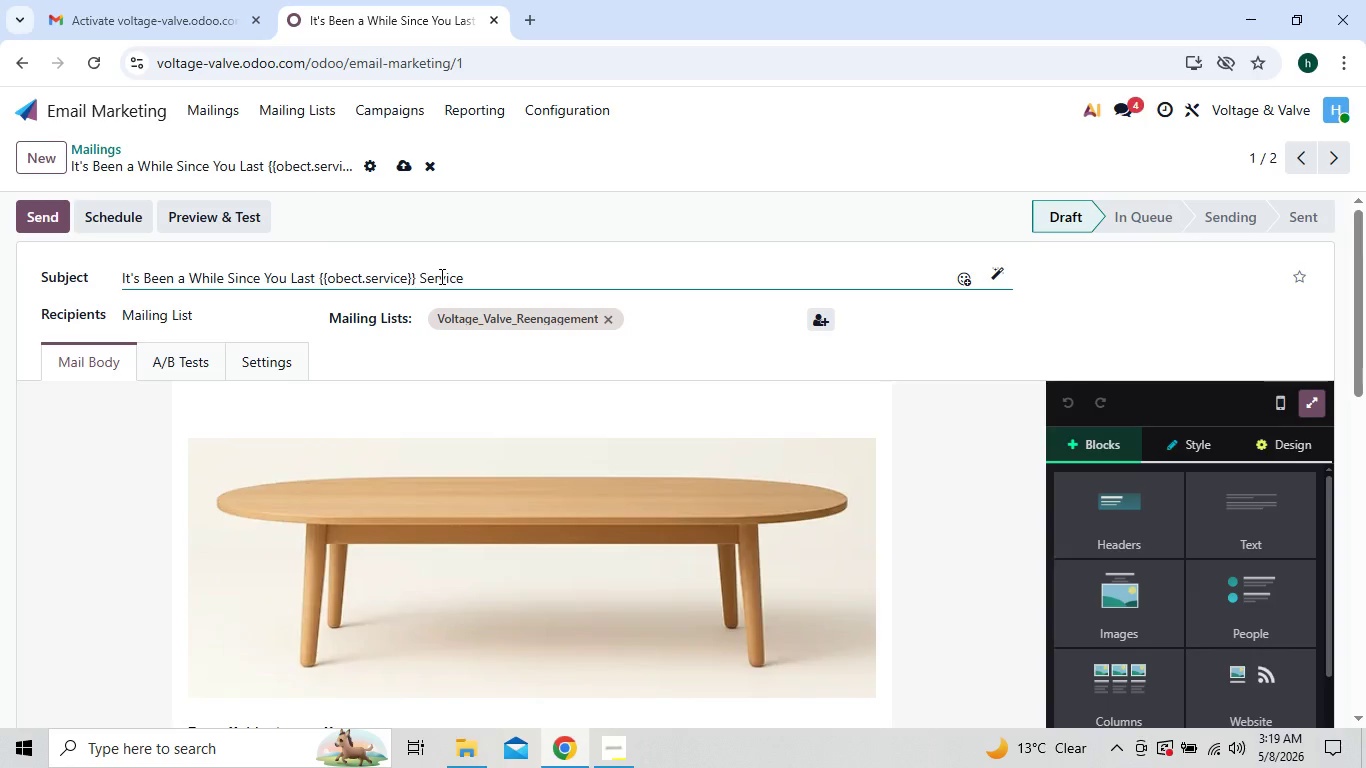 
key(Backspace)
 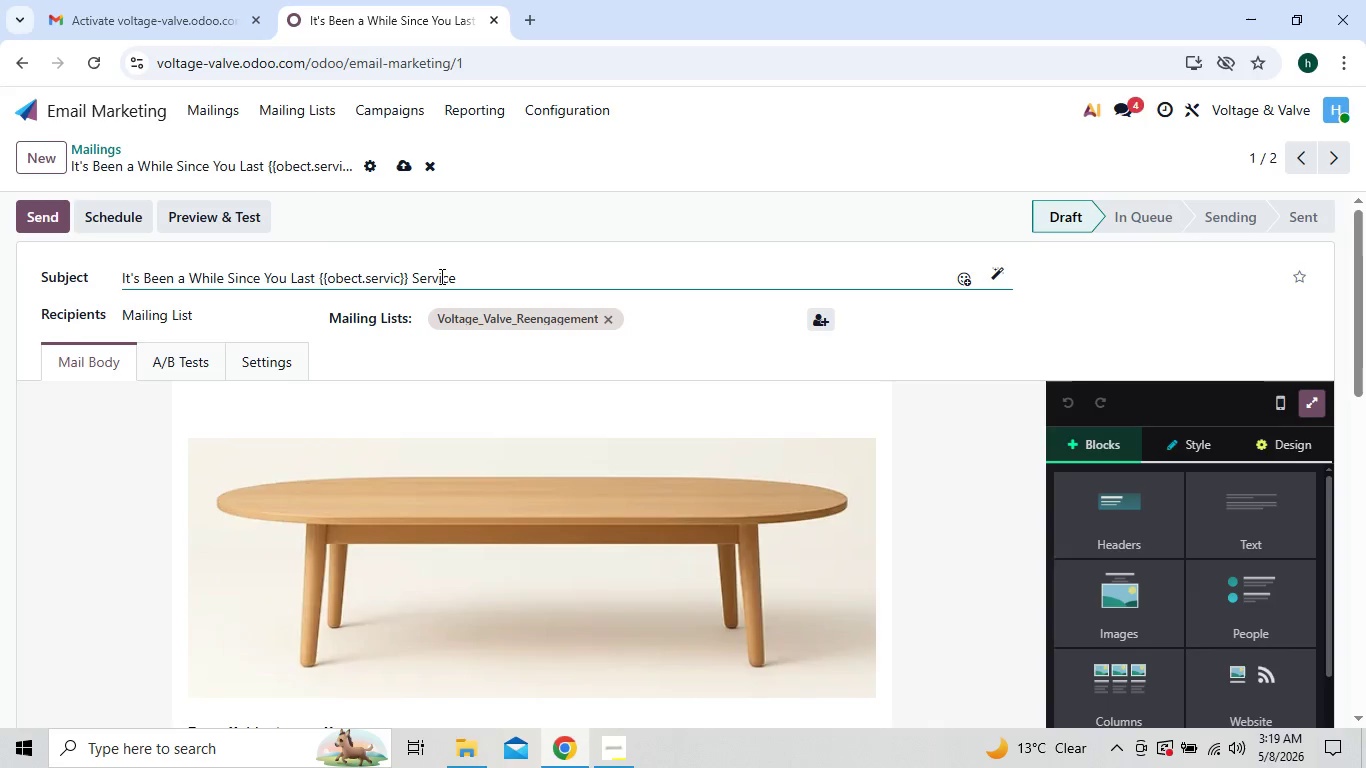 
key(Backspace)
 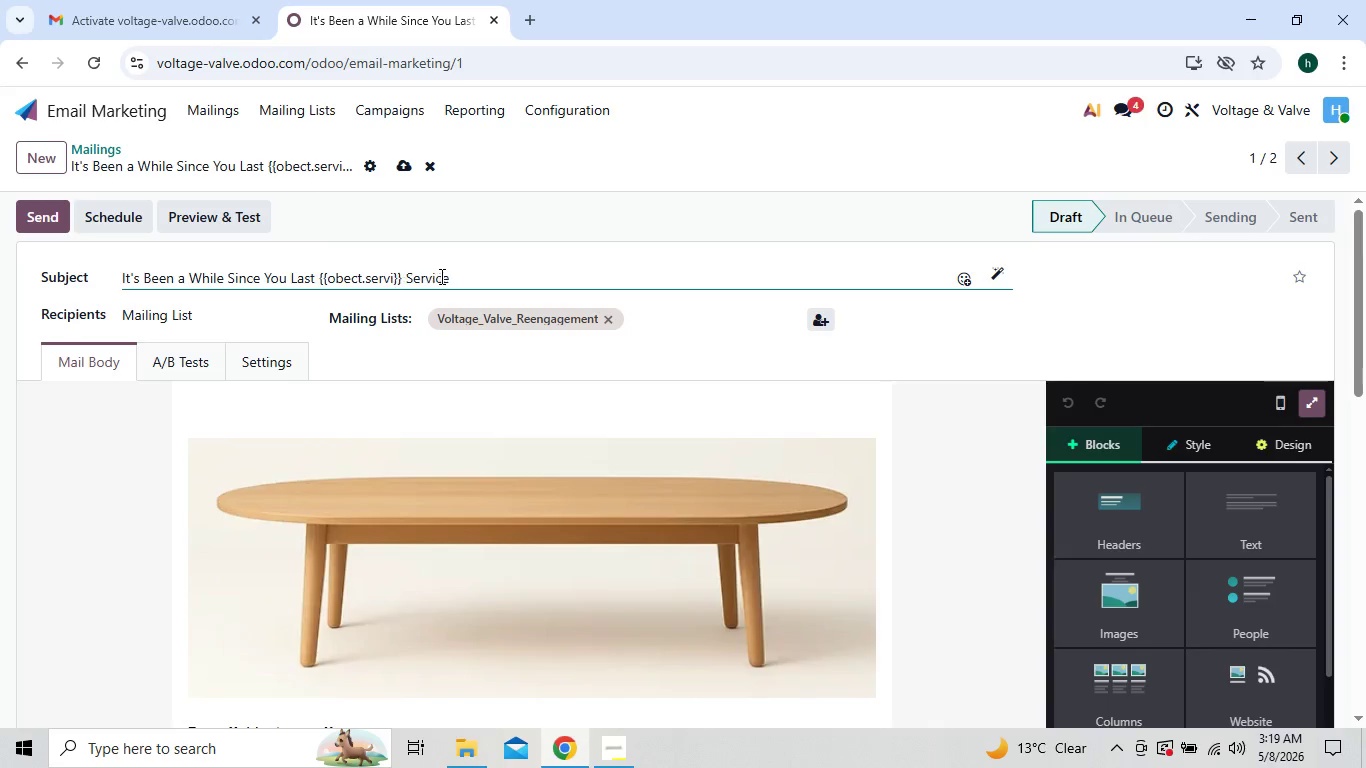 
key(Backspace)
 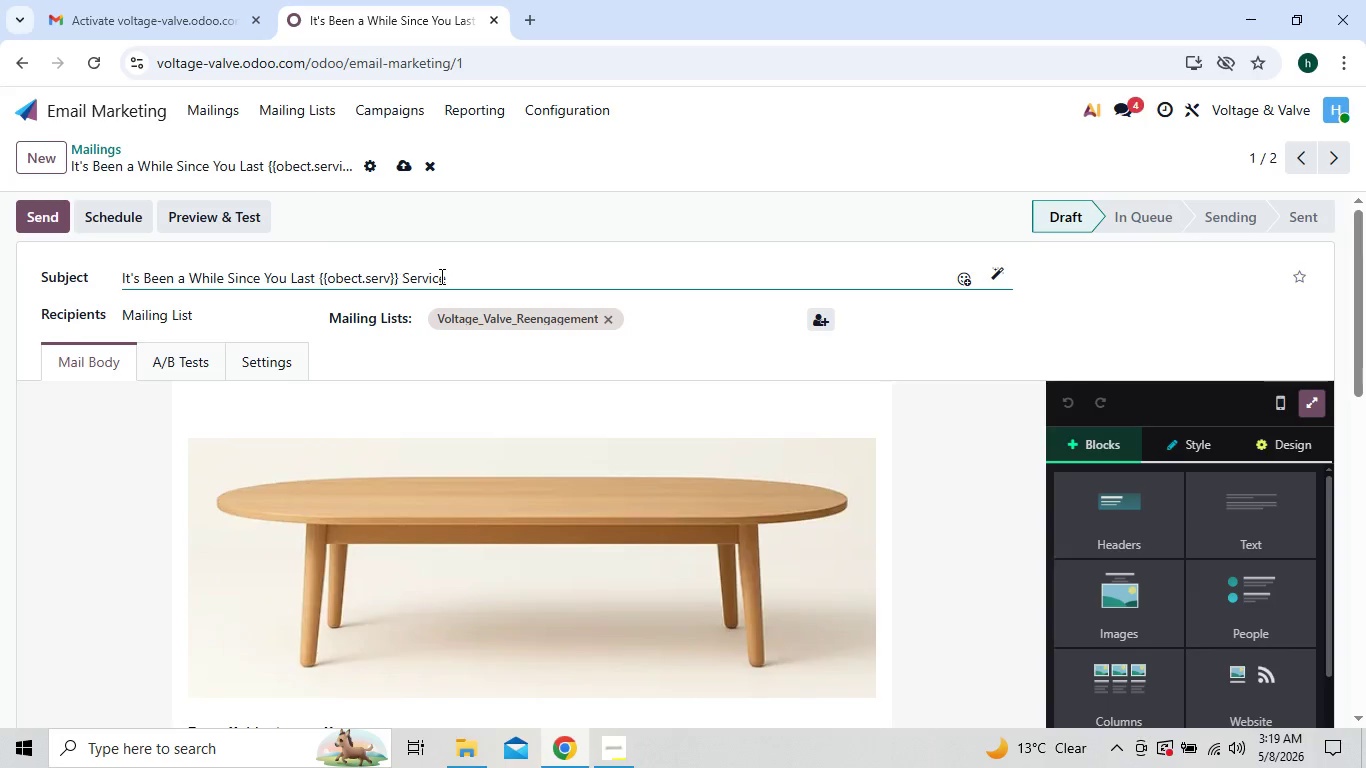 
key(Backspace)
 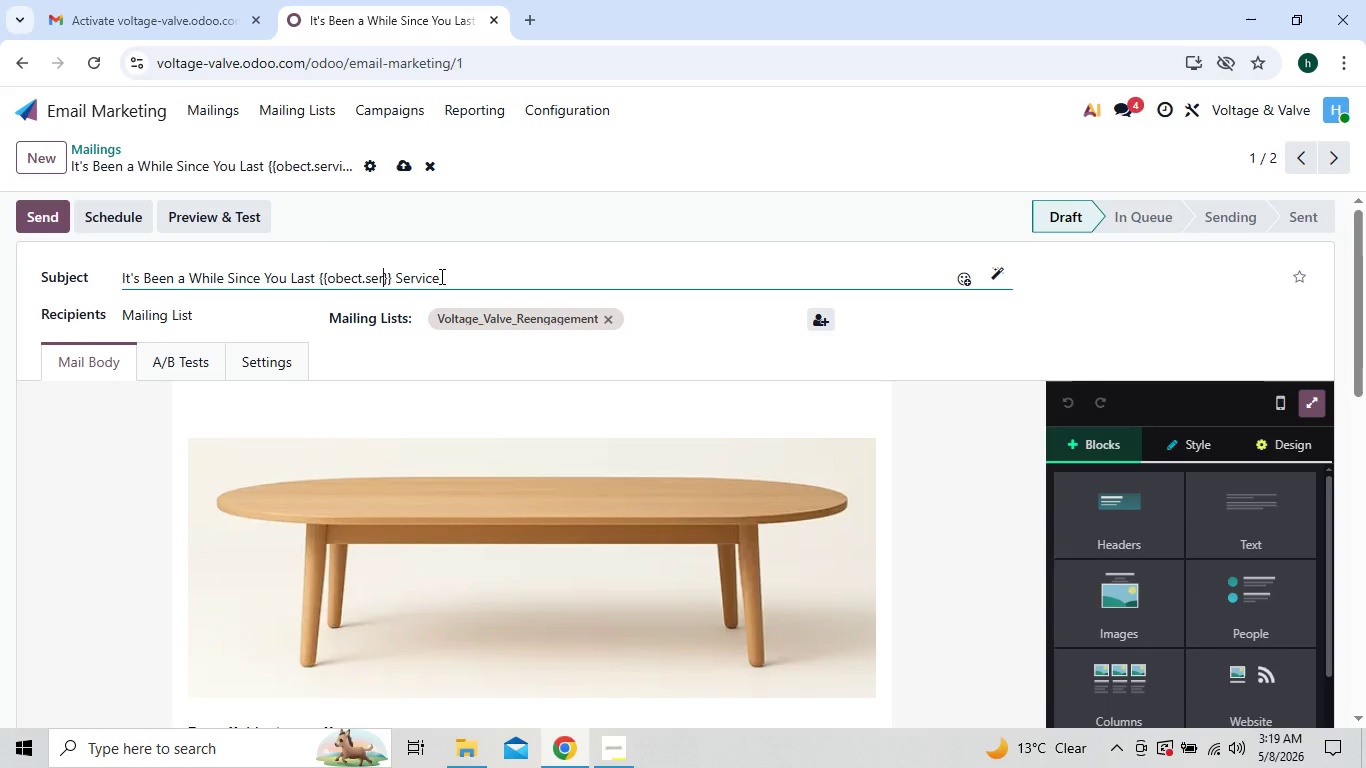 
key(Backspace)
 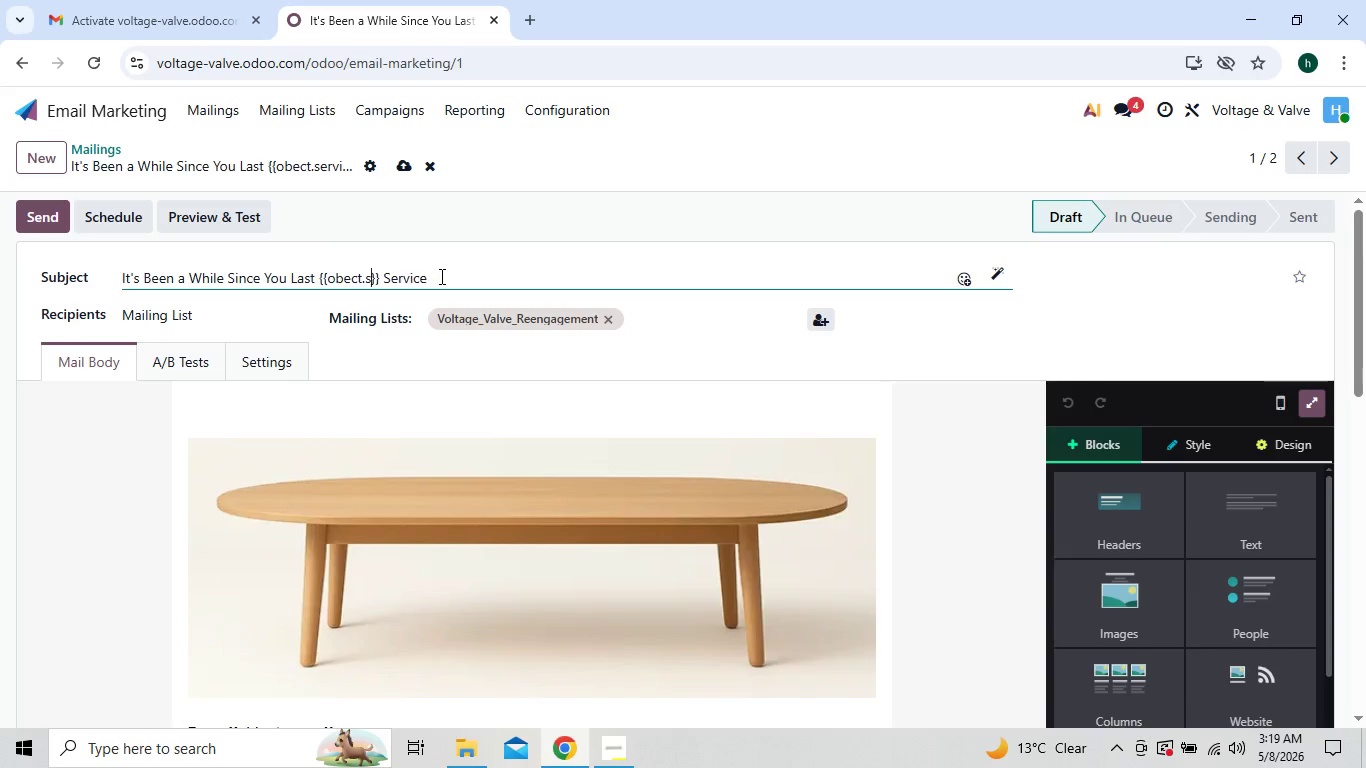 
key(Backspace)
 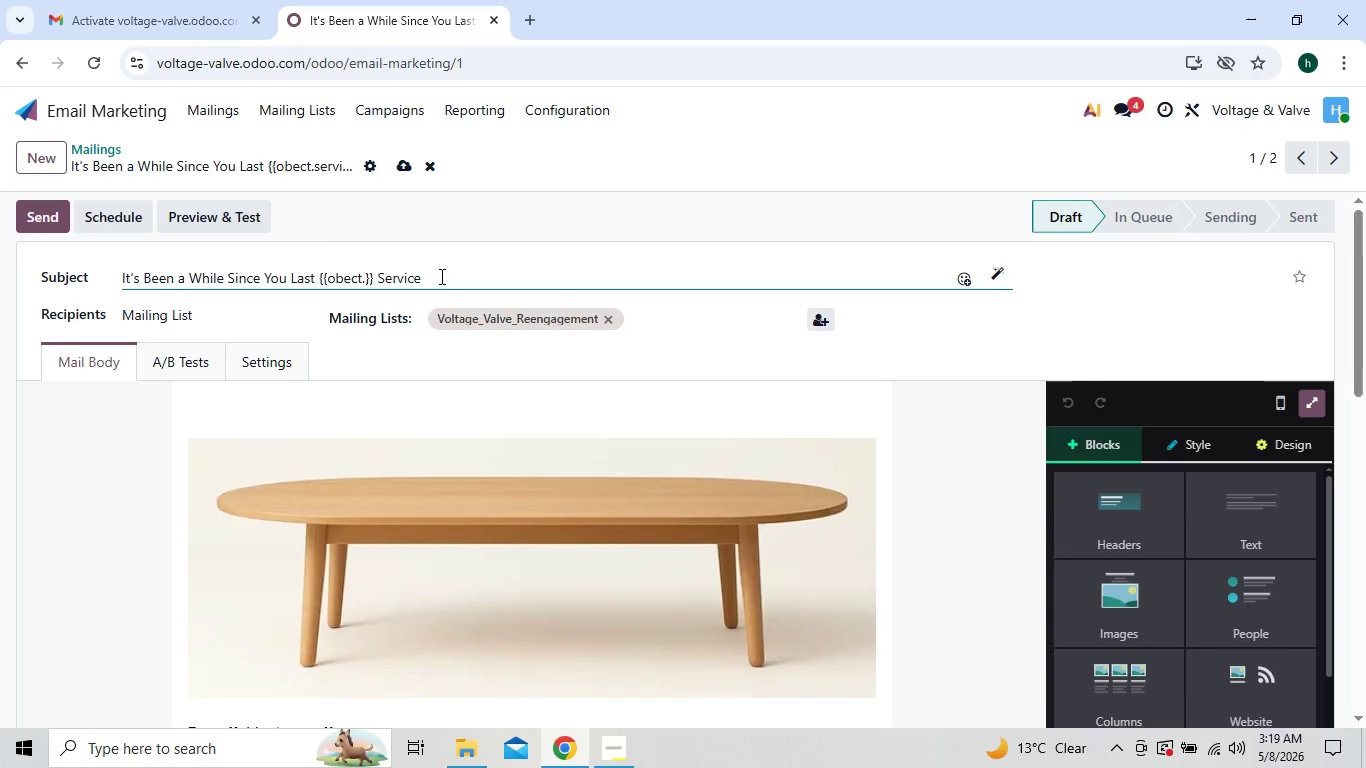 
key(Backspace)
 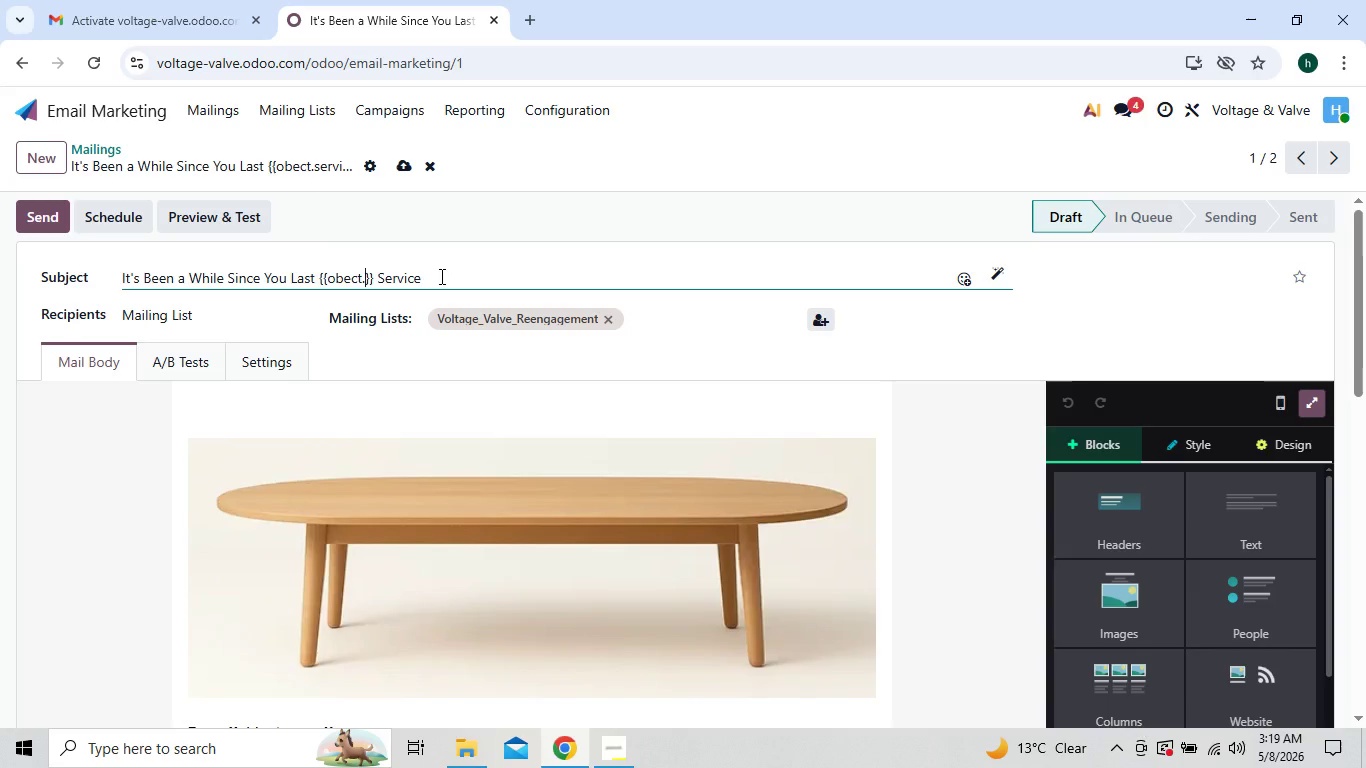 
key(Control+V)
 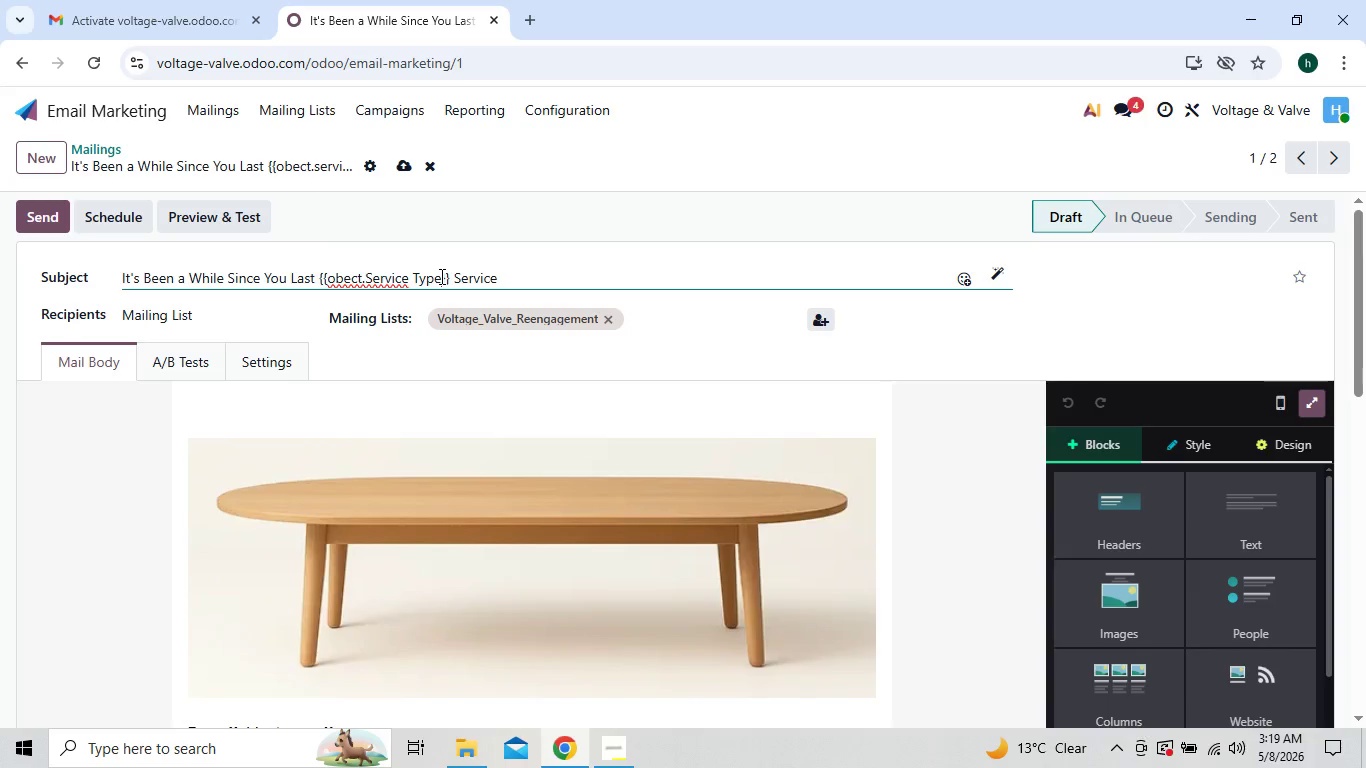 
wait(8.09)
 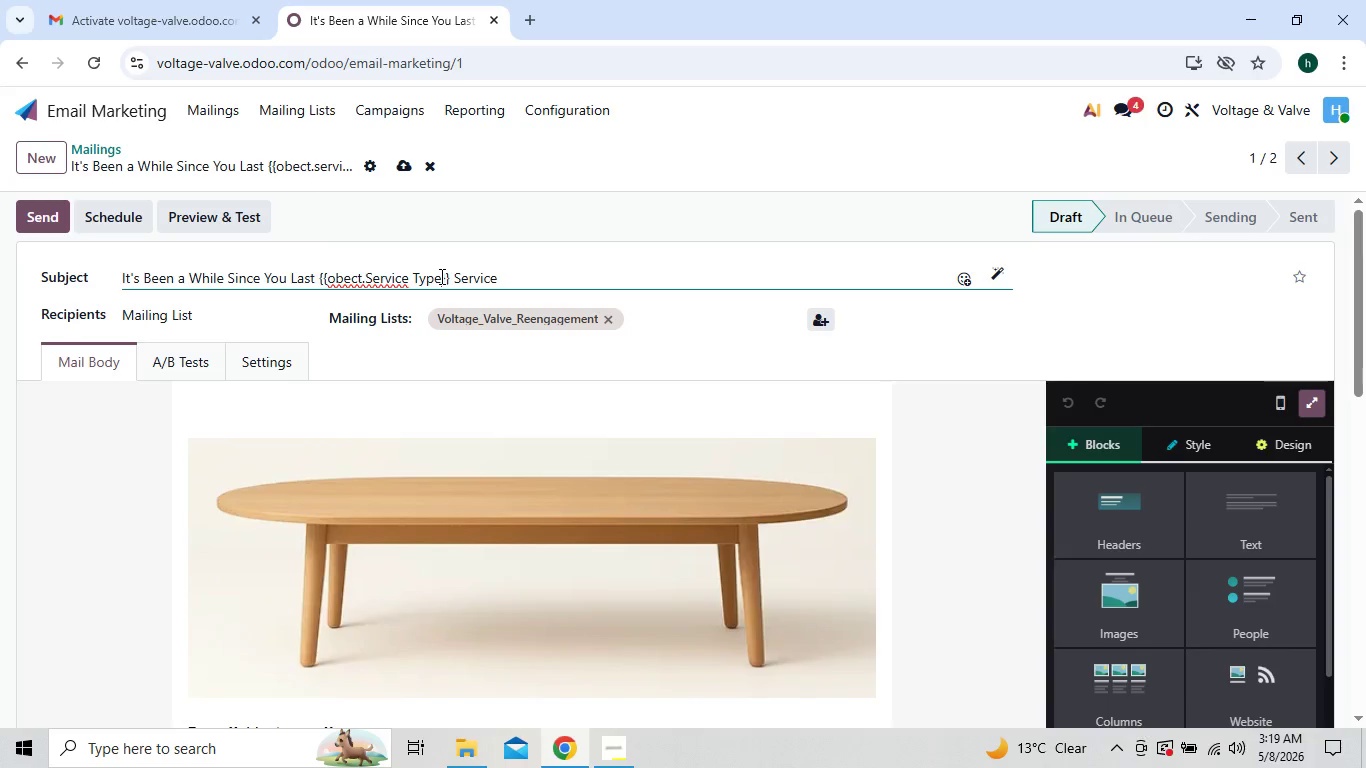 
left_click([449, 278])
 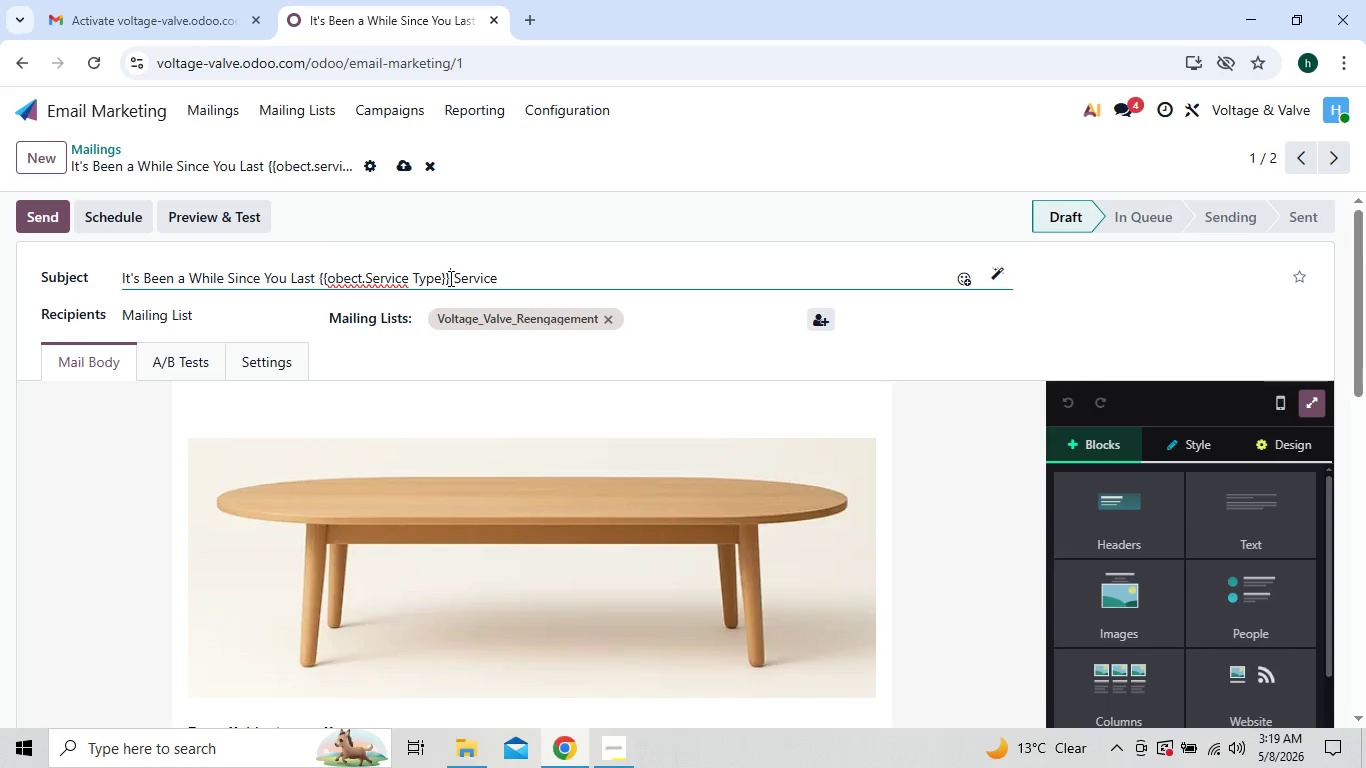 
key(Comma)
 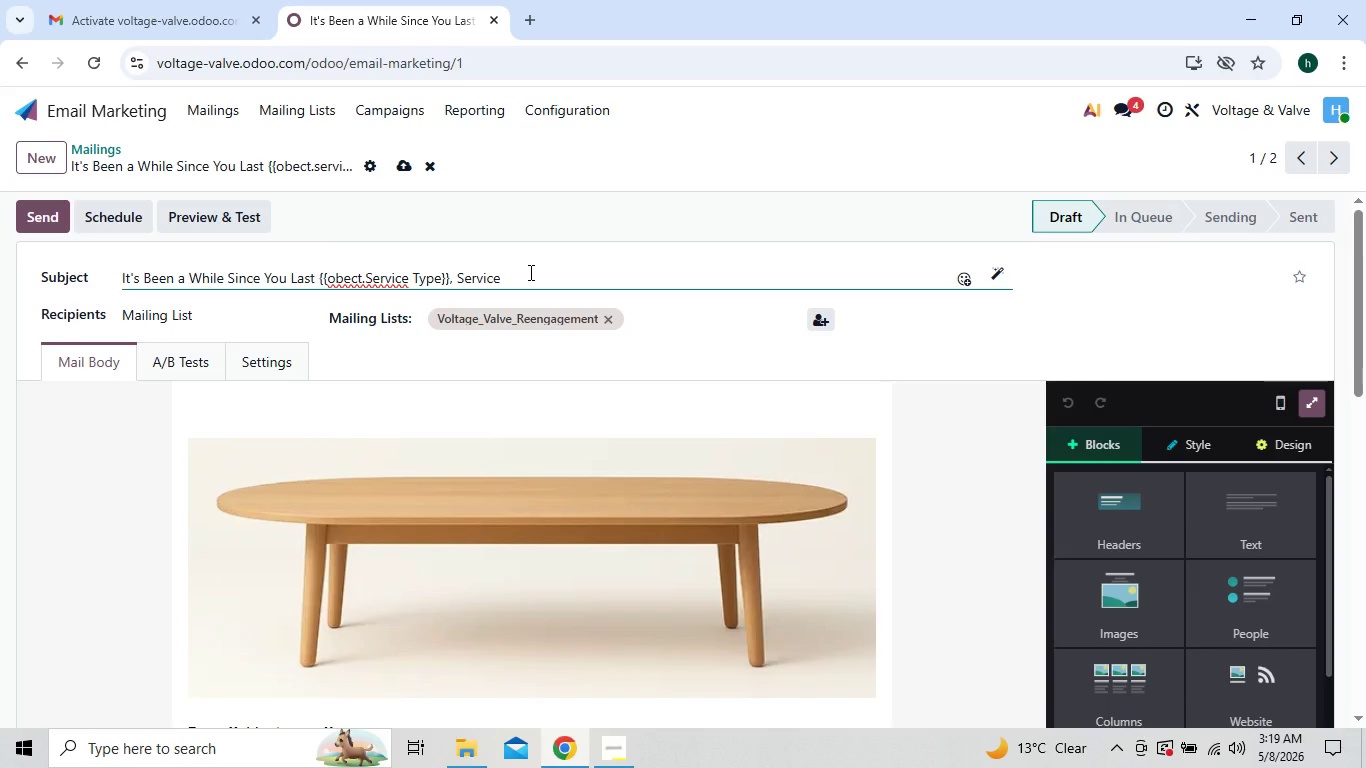 
left_click([529, 272])
 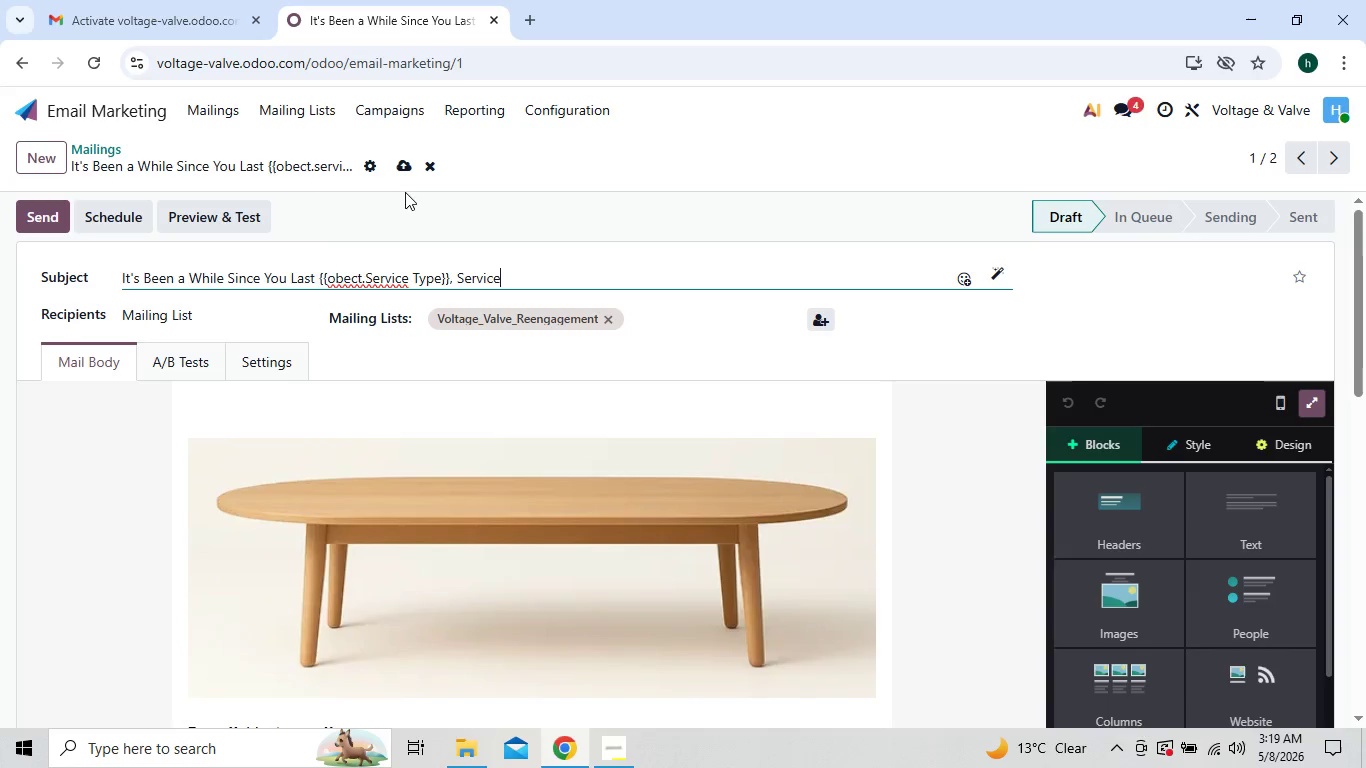 
left_click([405, 166])
 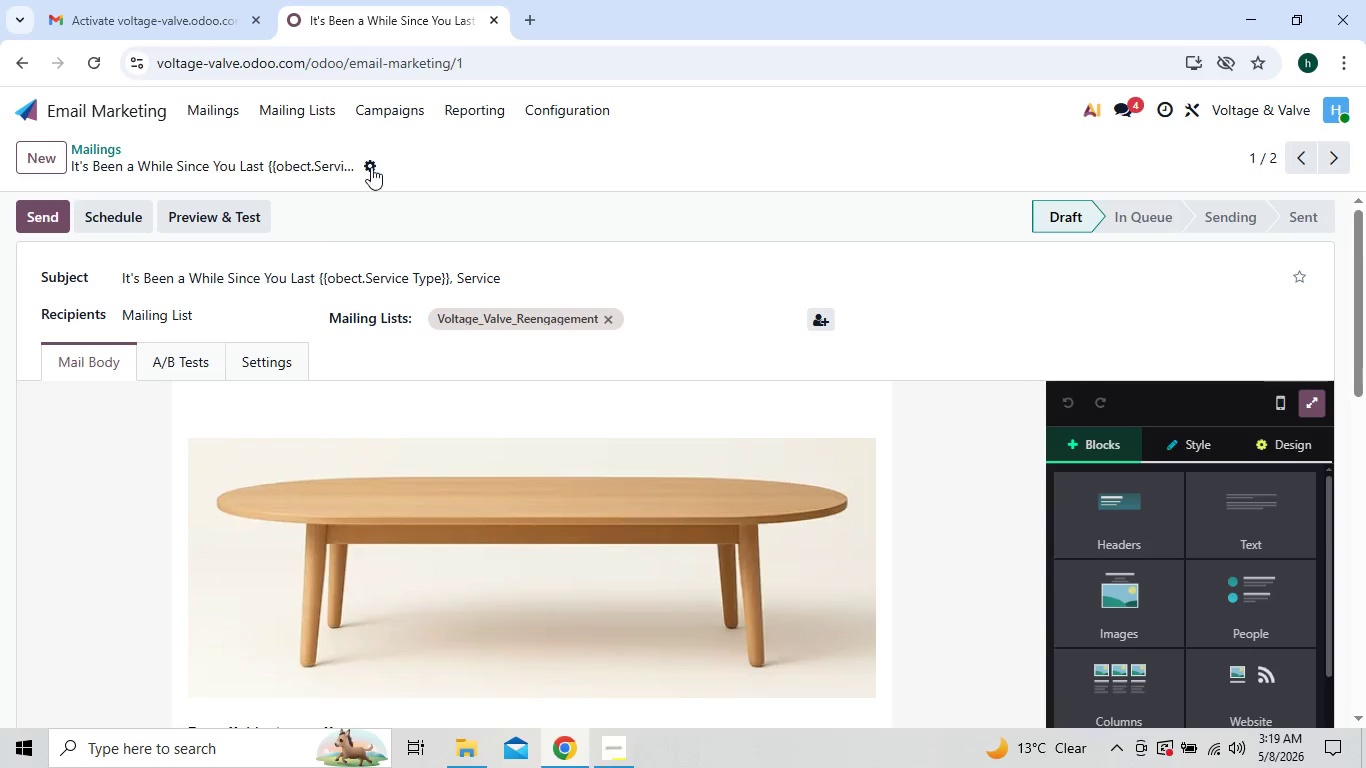 
left_click([227, 211])
 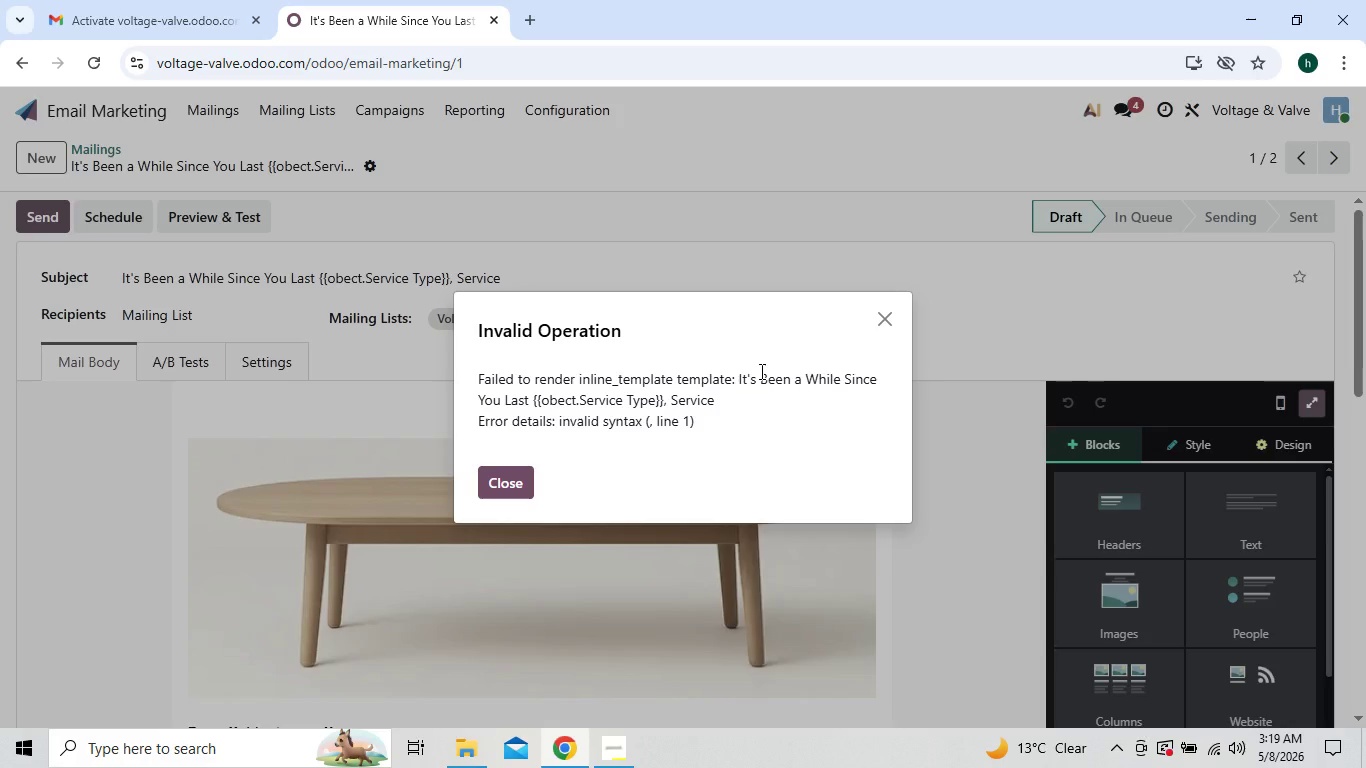 
wait(8.55)
 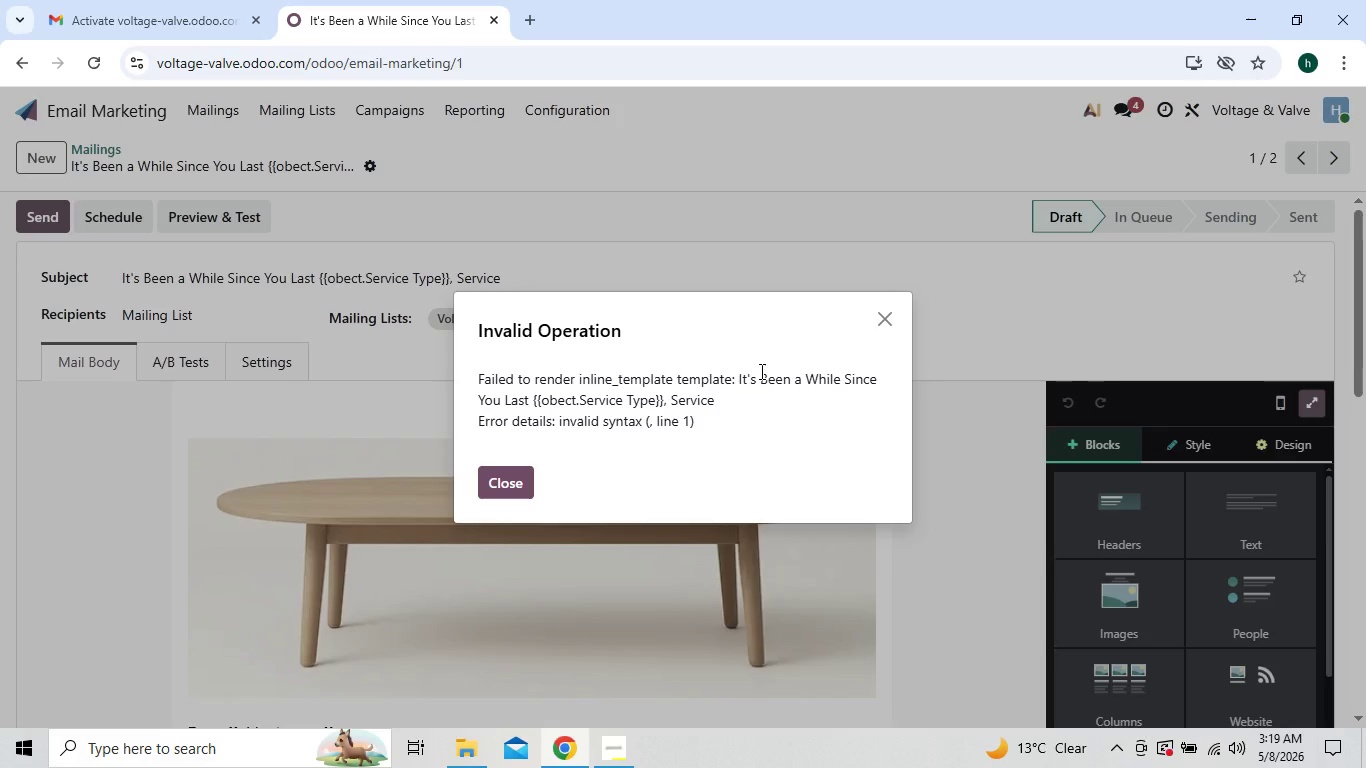 
left_click([515, 487])
 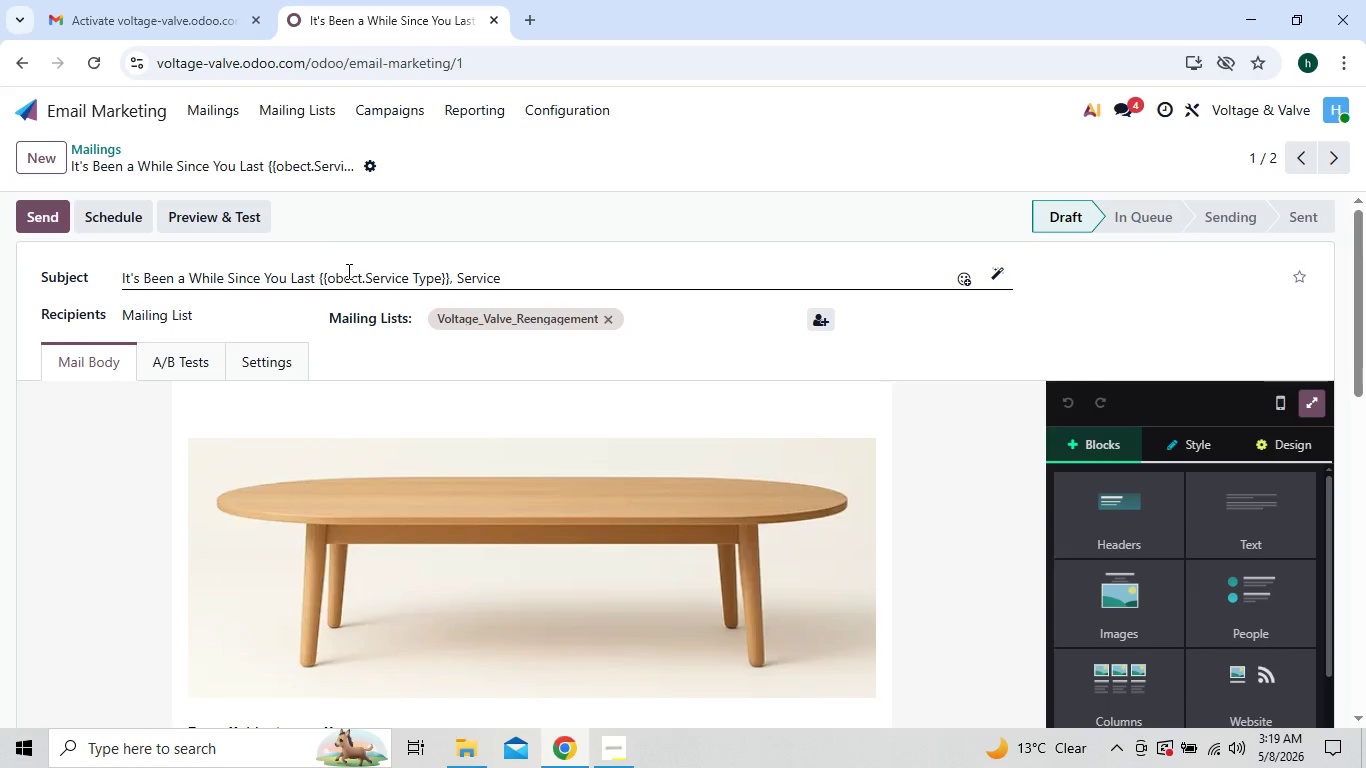 
left_click([347, 274])
 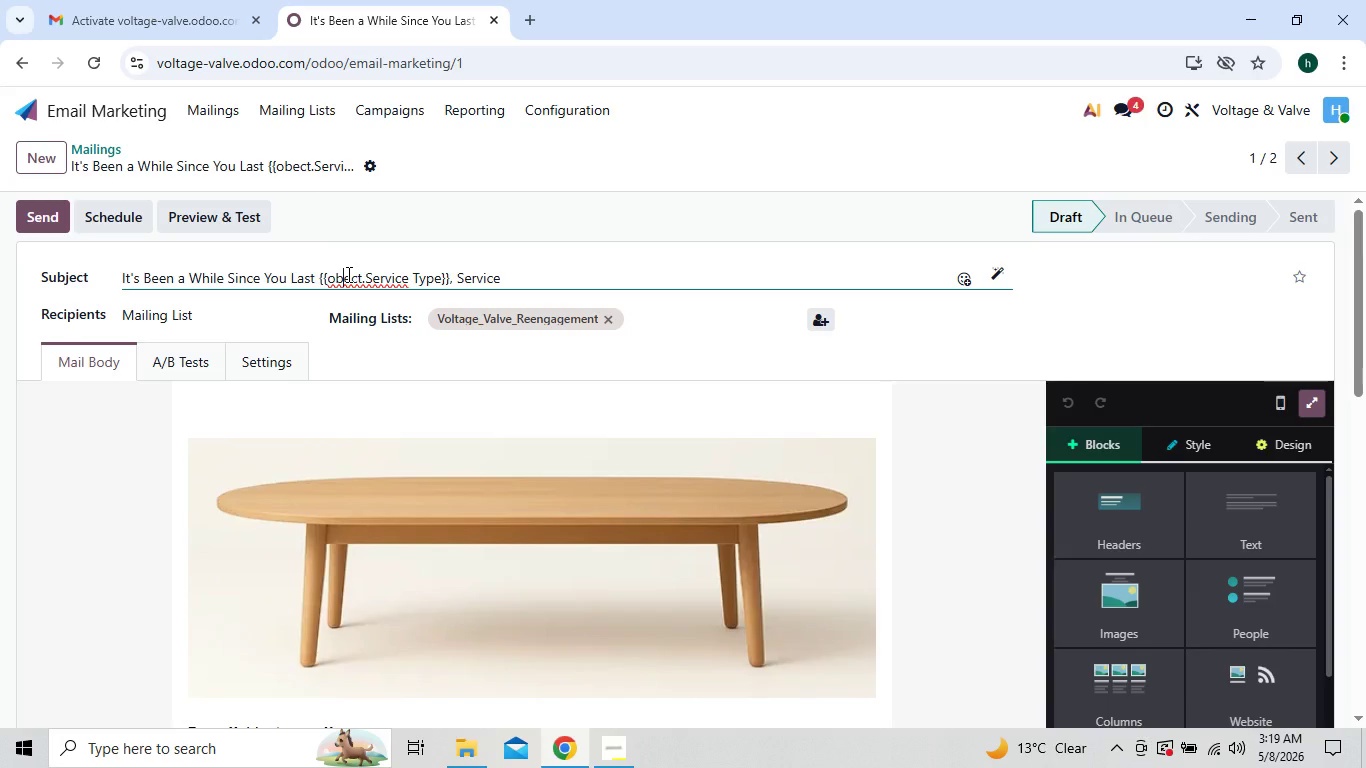 
key(J)
 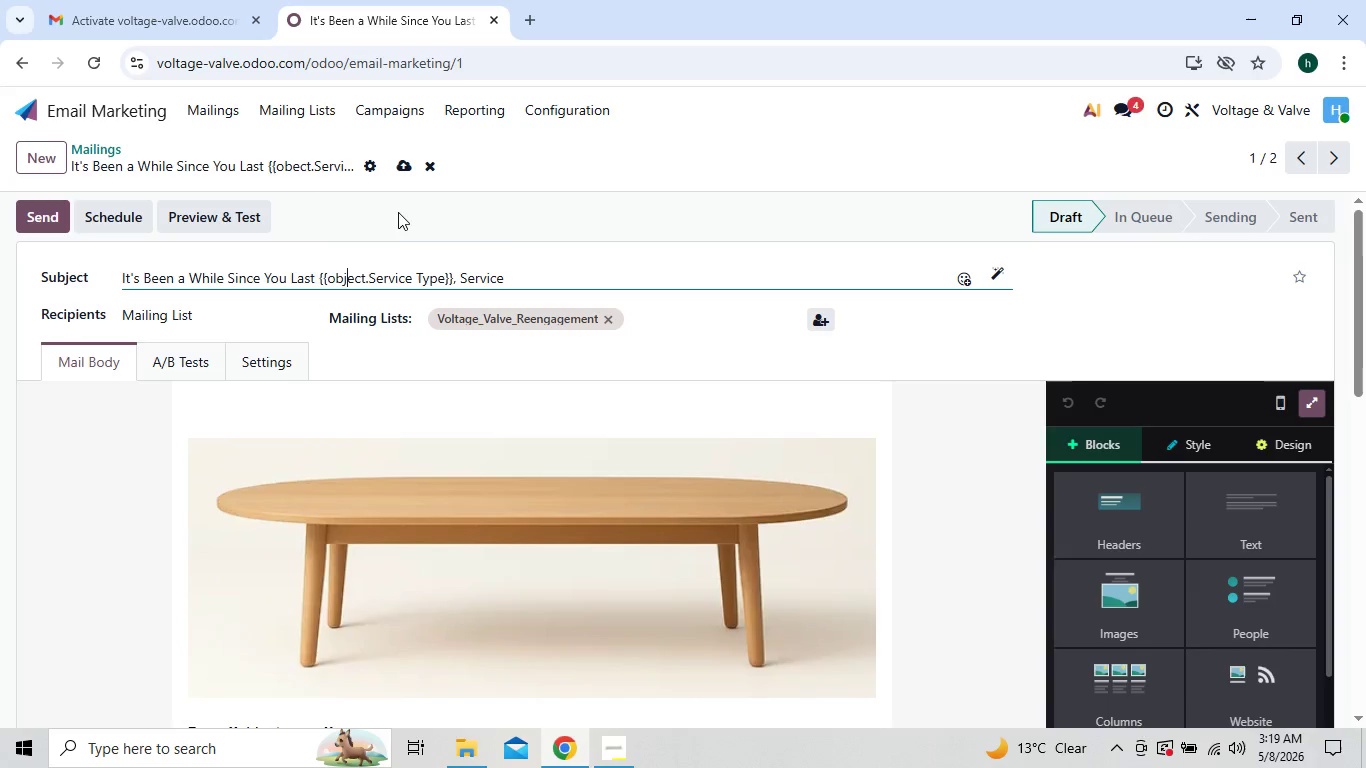 
left_click([403, 168])
 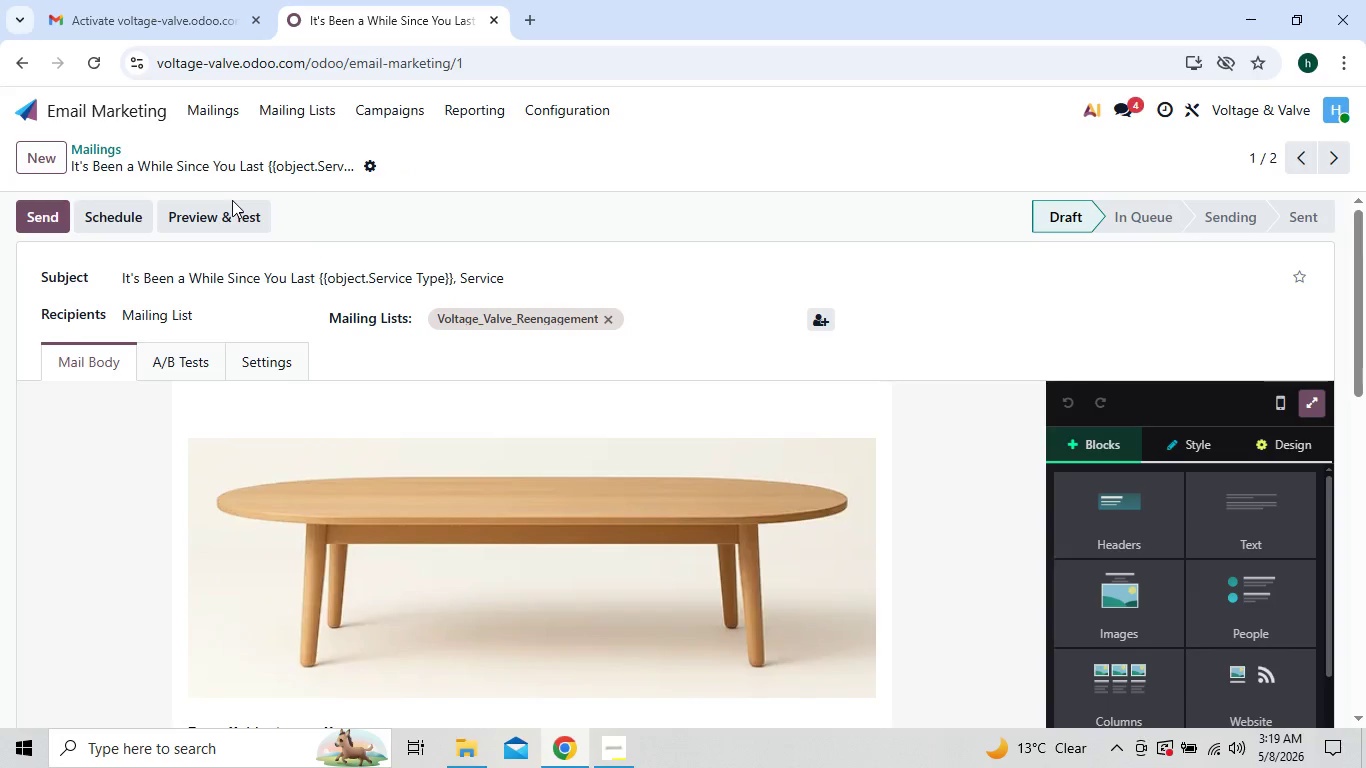 
left_click([238, 214])
 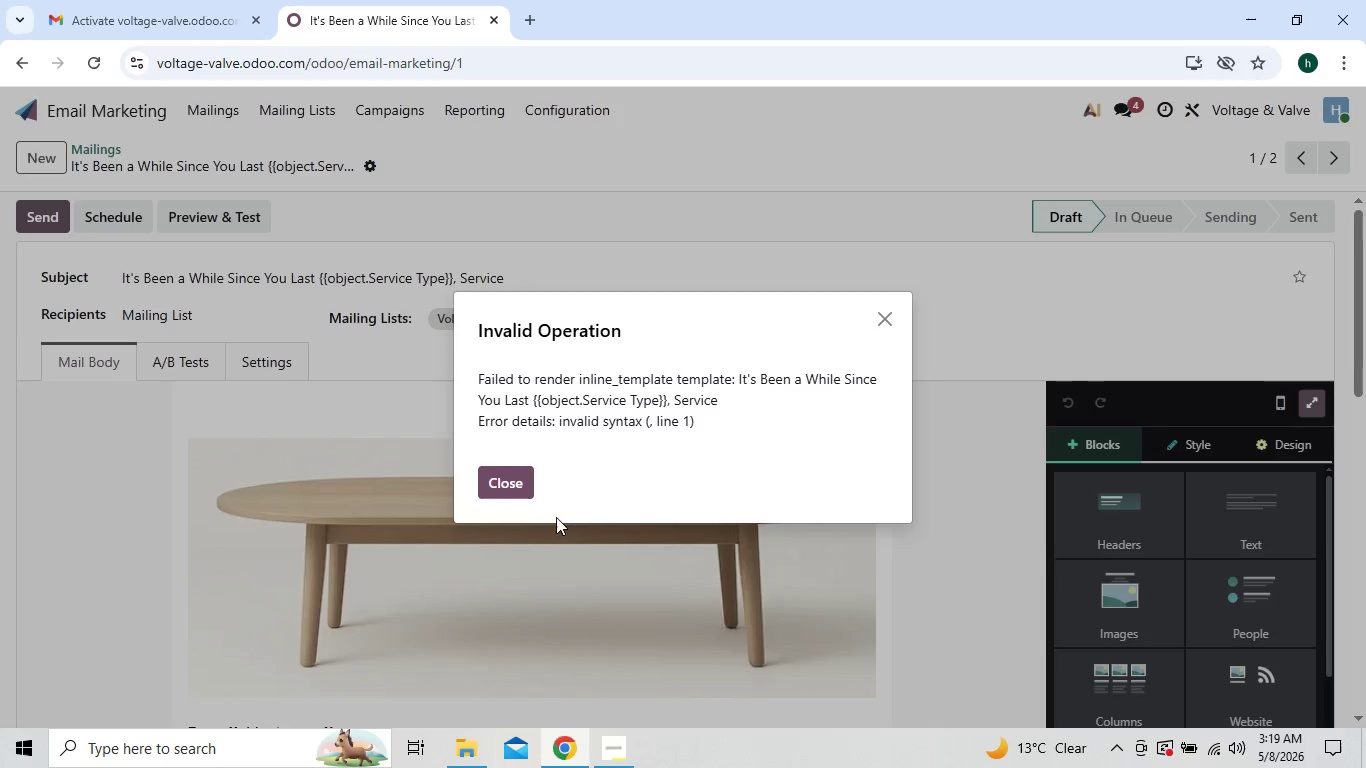 
left_click([527, 484])
 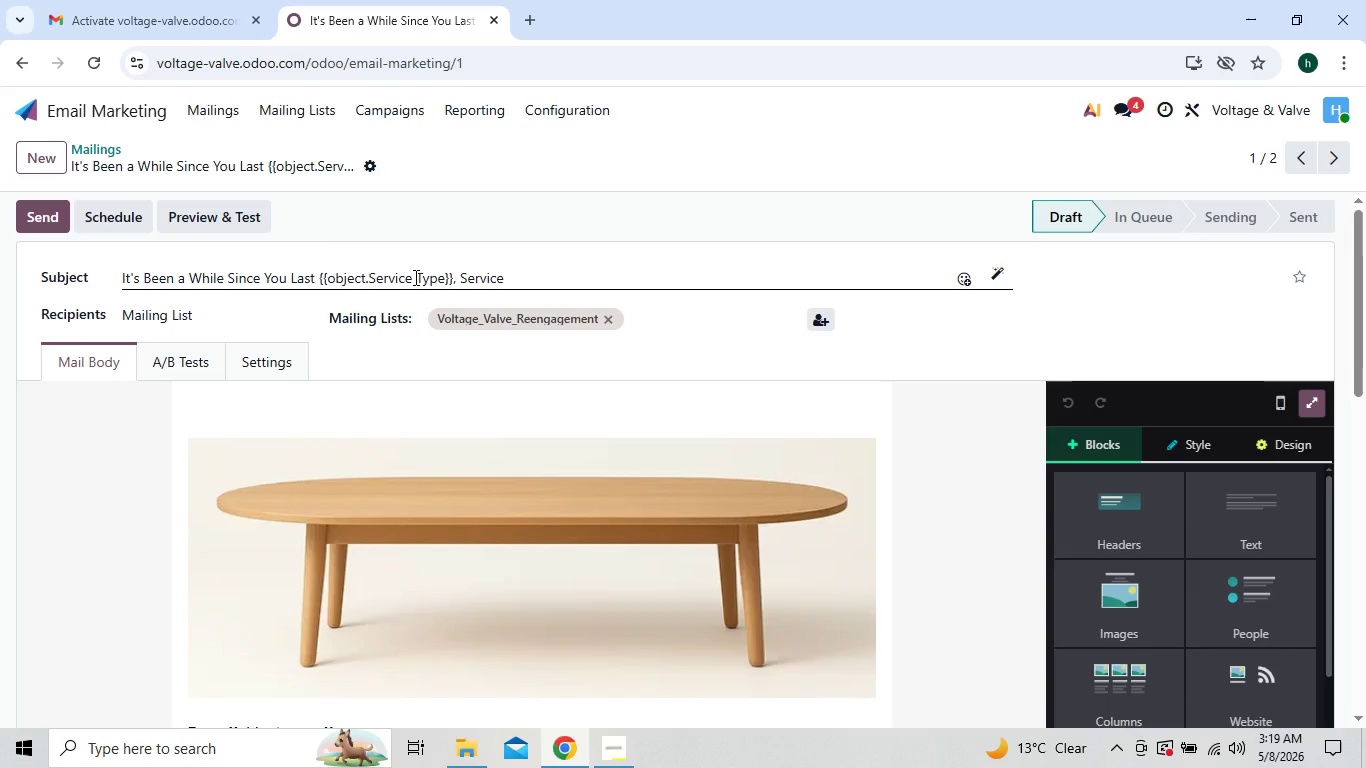 
left_click([414, 277])
 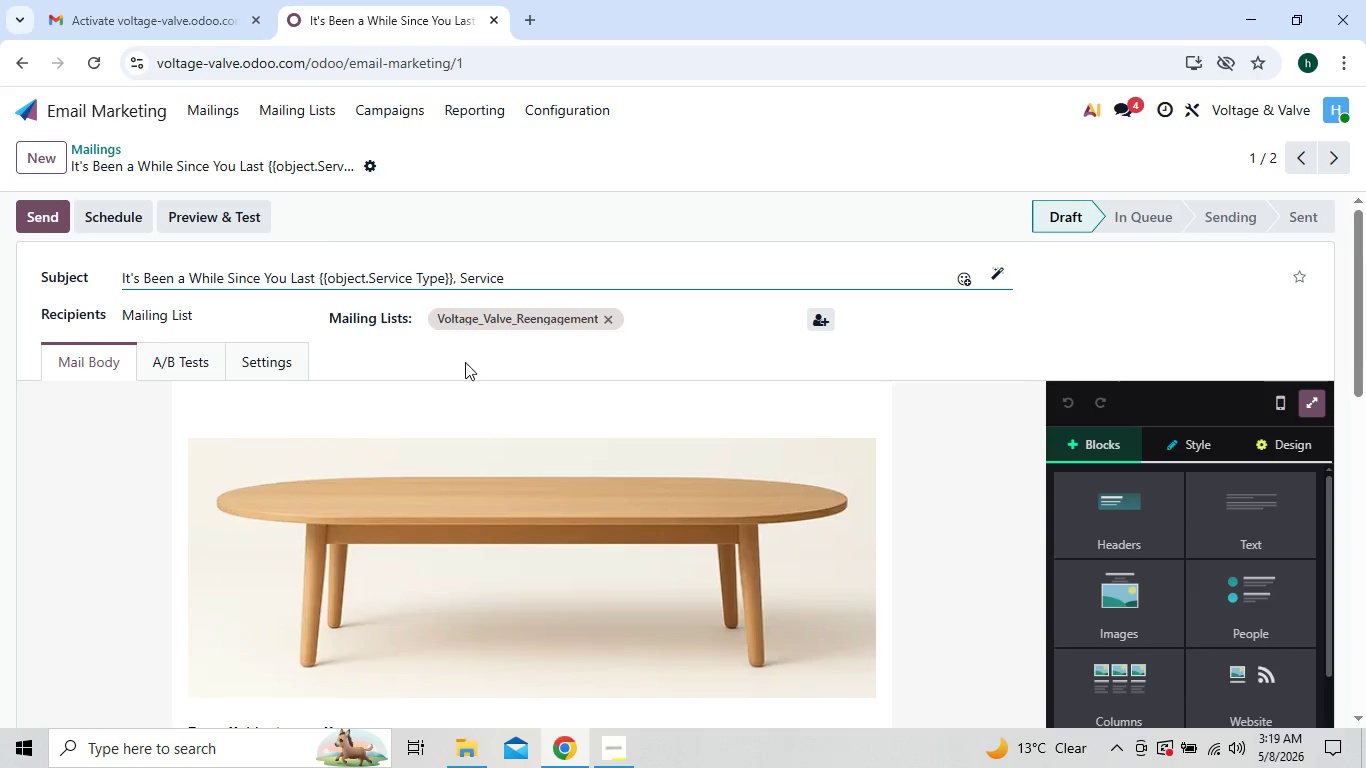 
key(Backspace)
 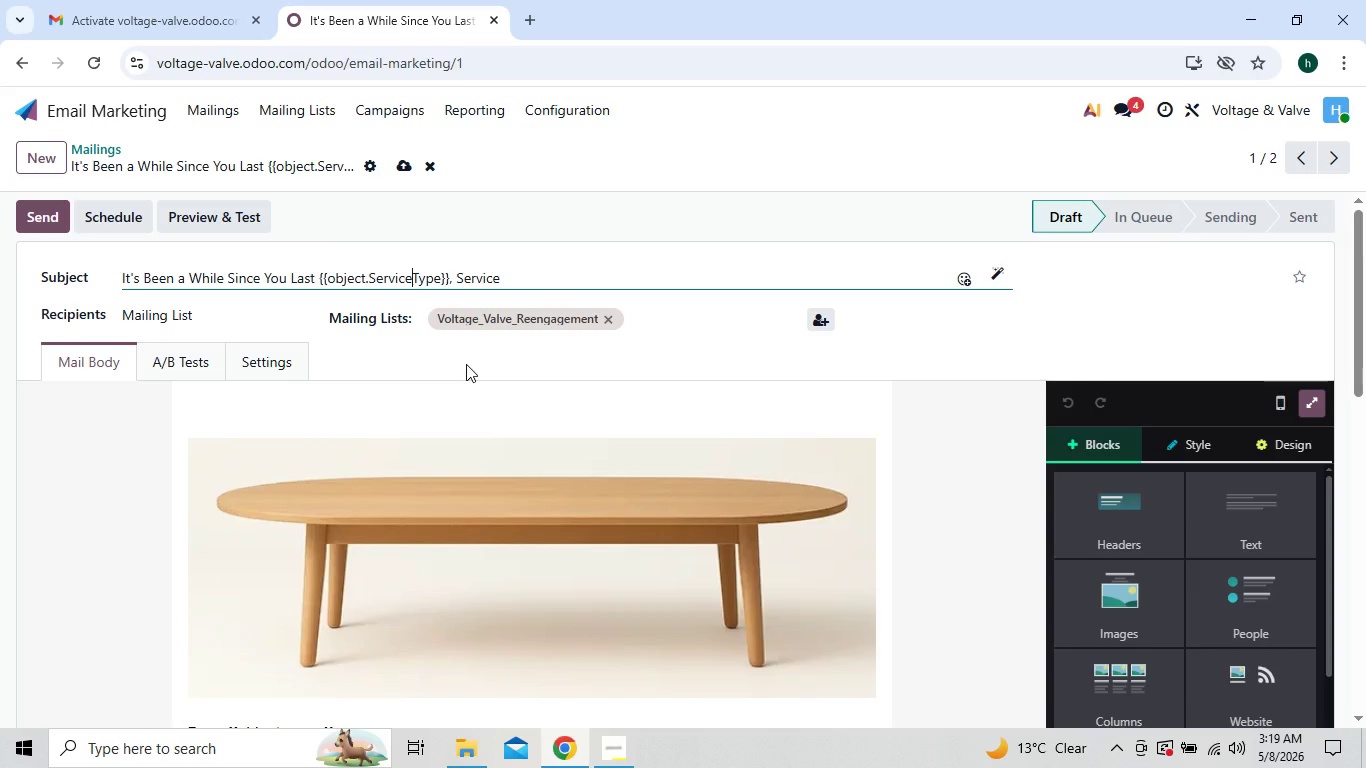 
key(Shift+Minus)
 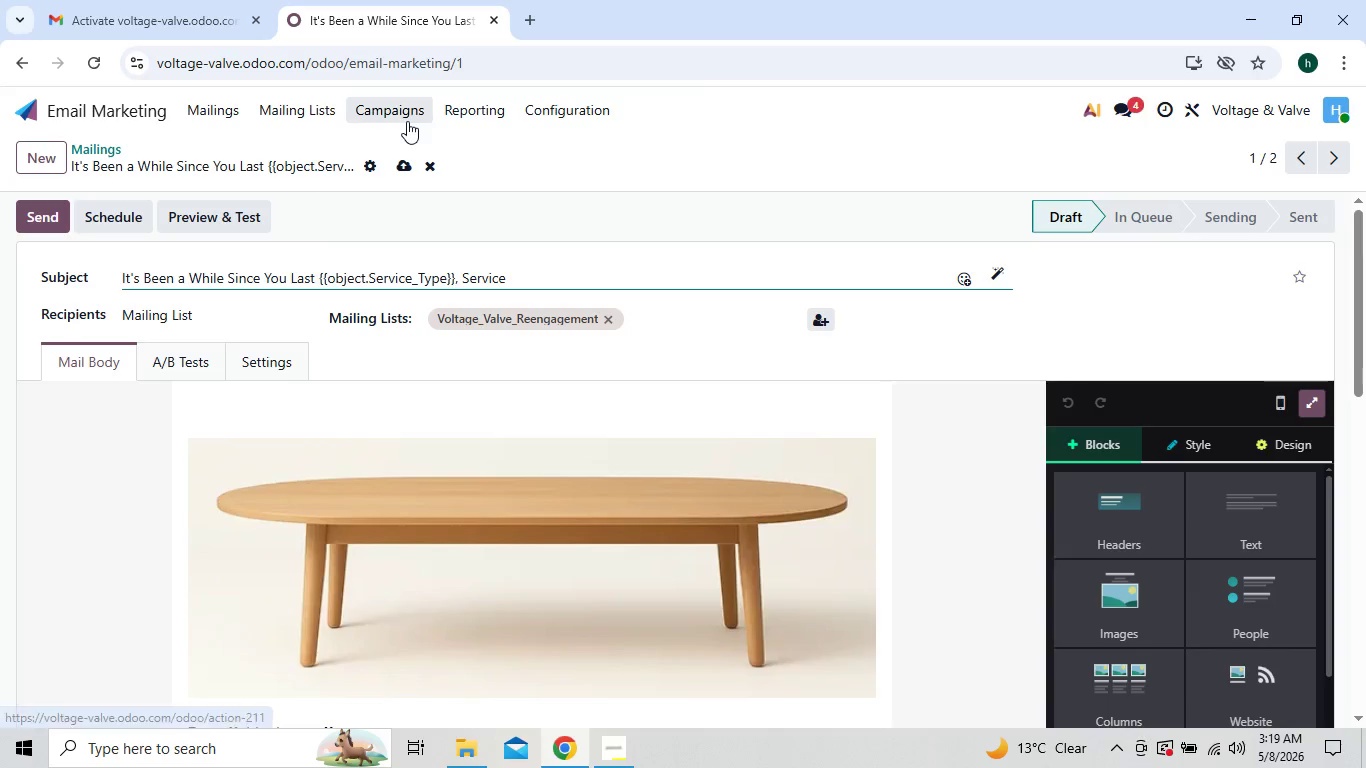 
left_click([402, 159])
 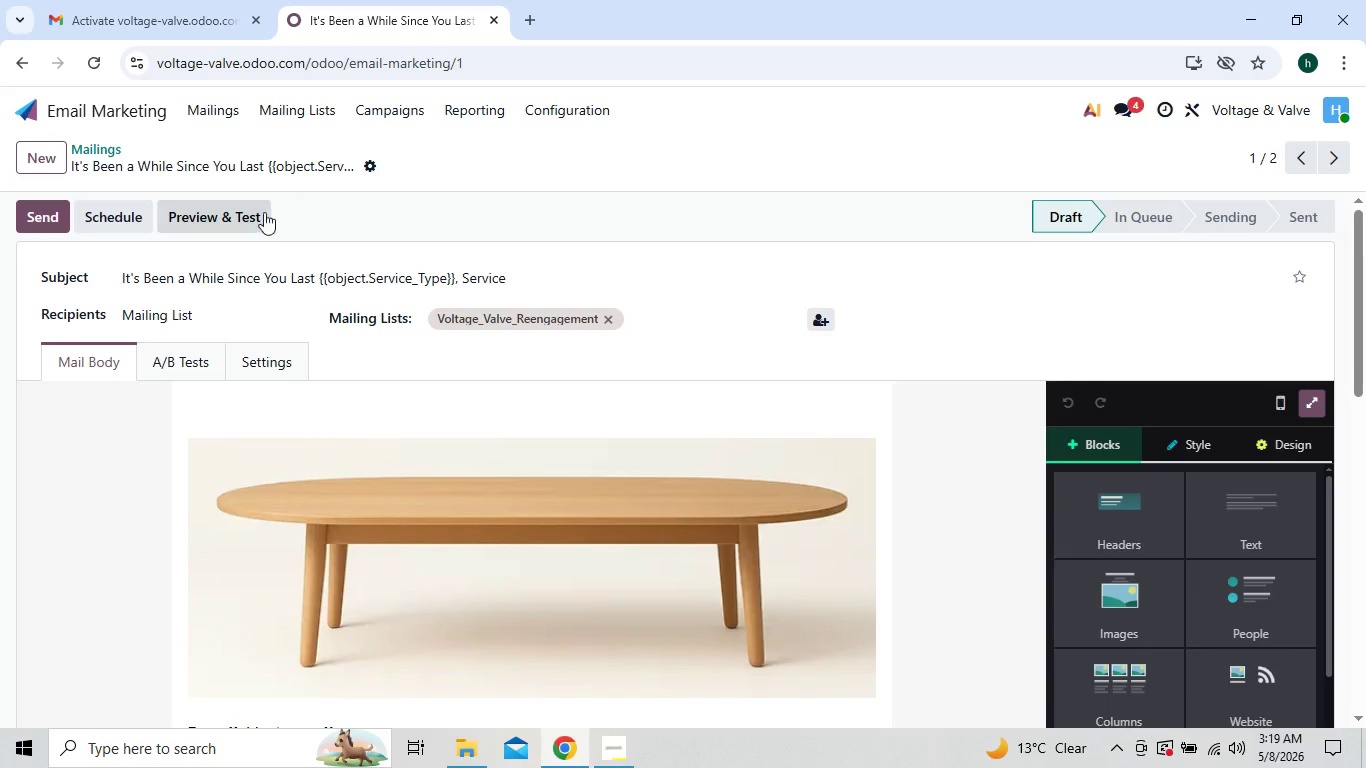 
left_click([250, 213])
 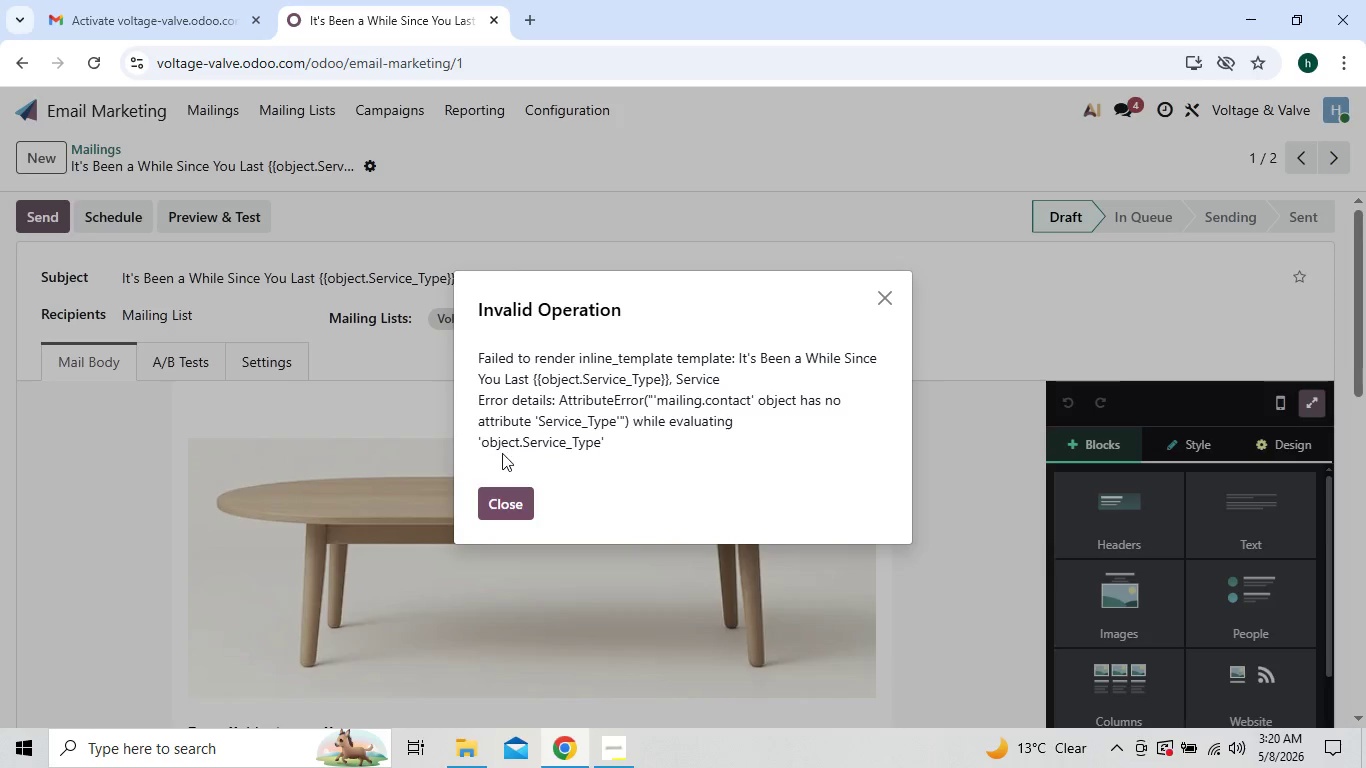 
left_click([507, 480])
 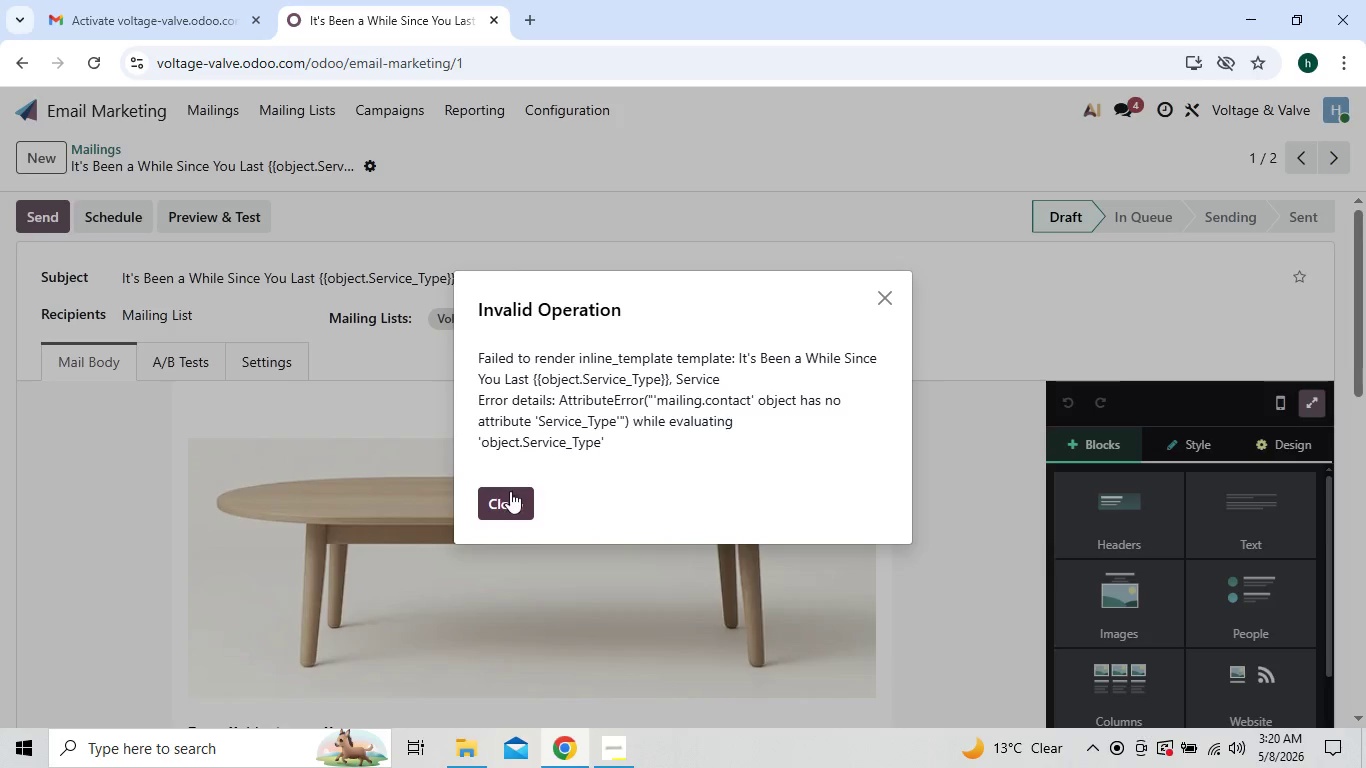 
left_click([511, 492])
 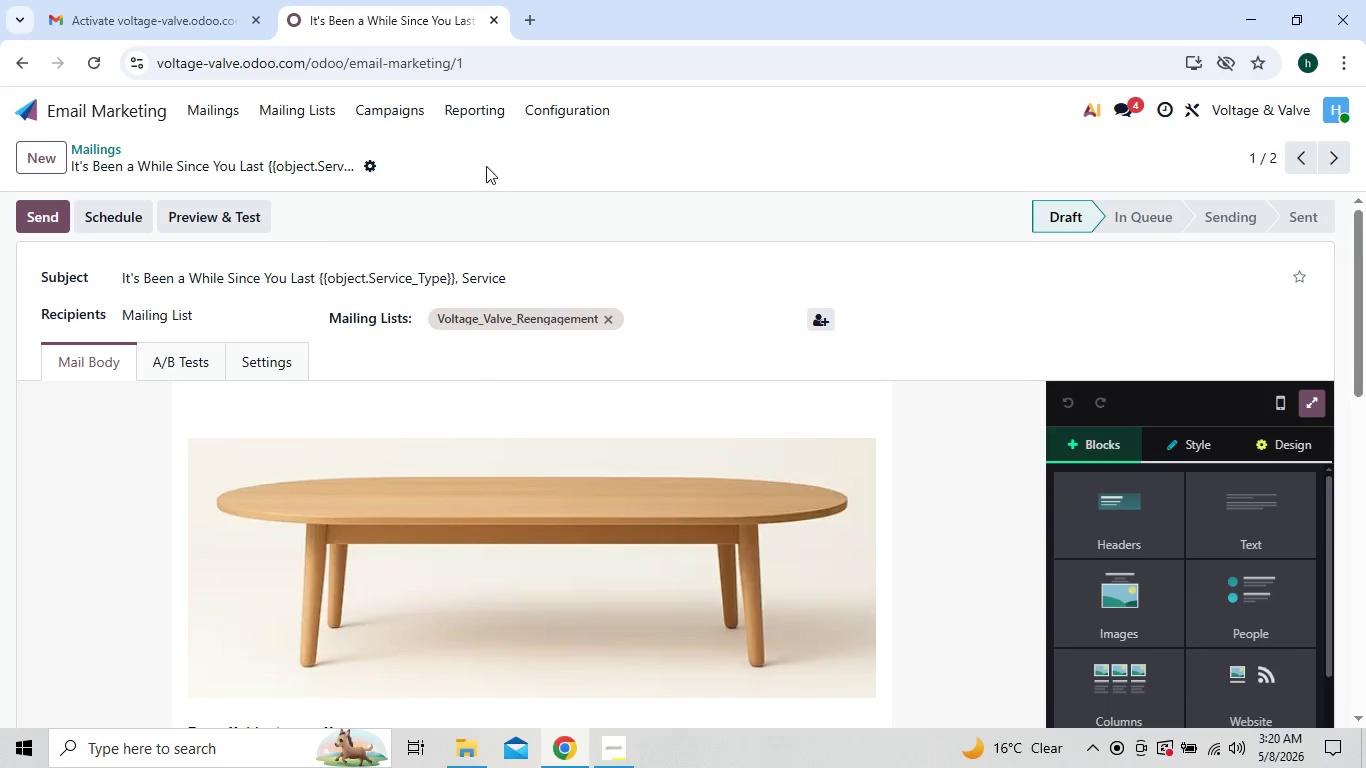 
left_click([320, 122])
 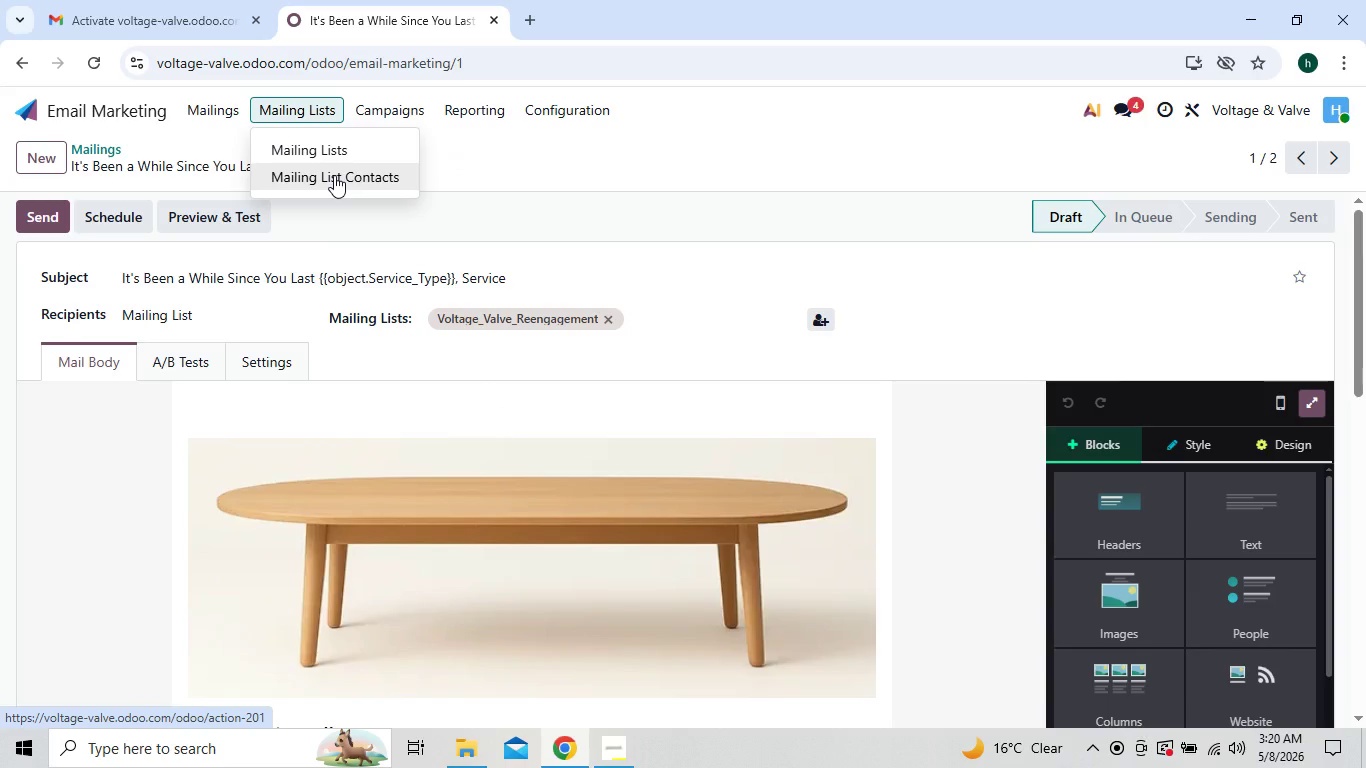 
left_click([331, 154])
 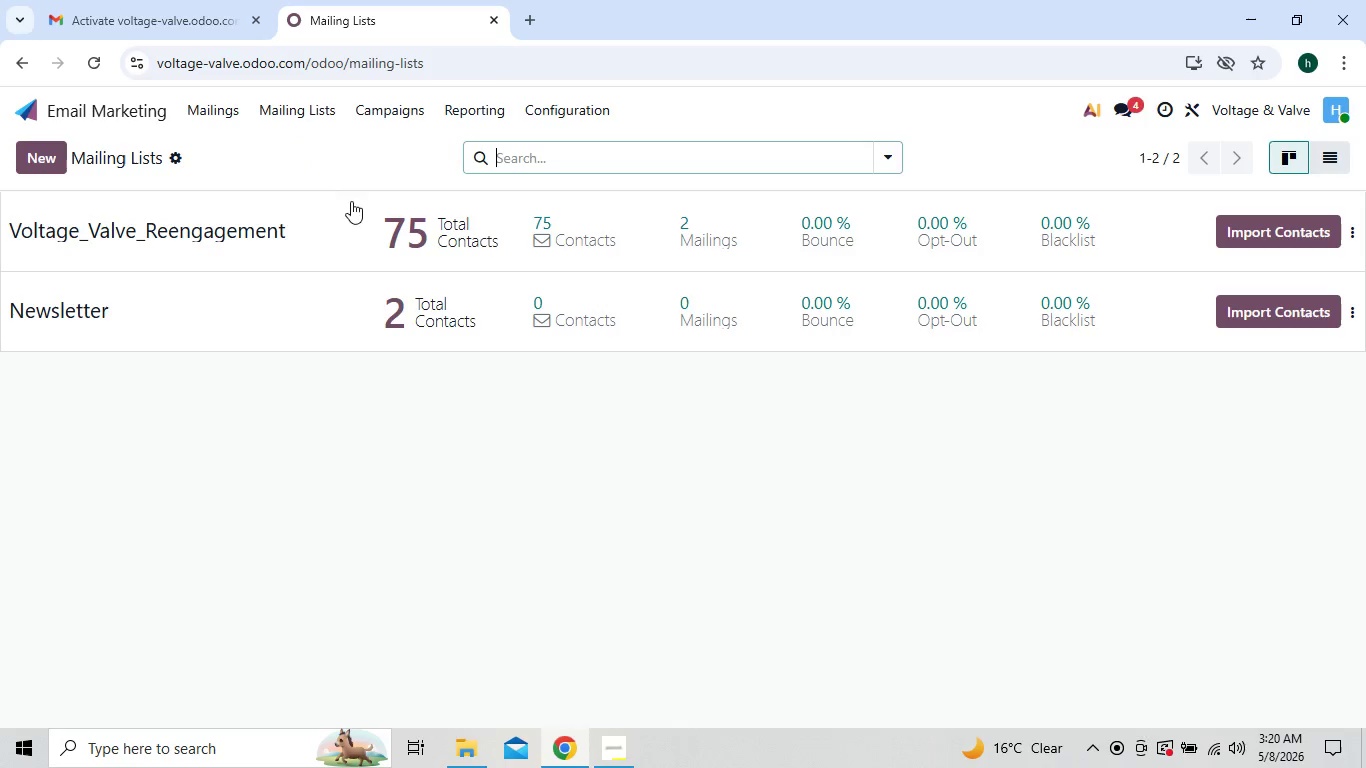 
left_click([357, 211])
 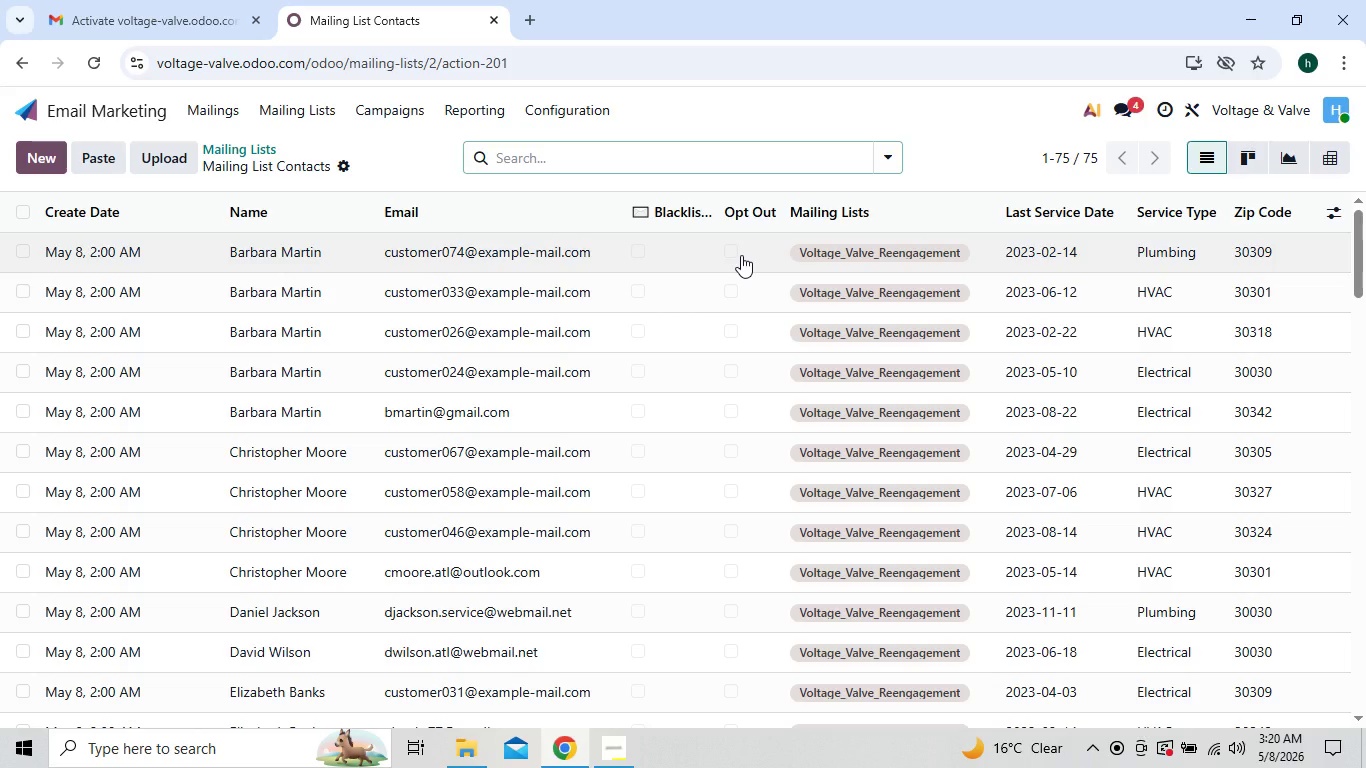 
wait(21.09)
 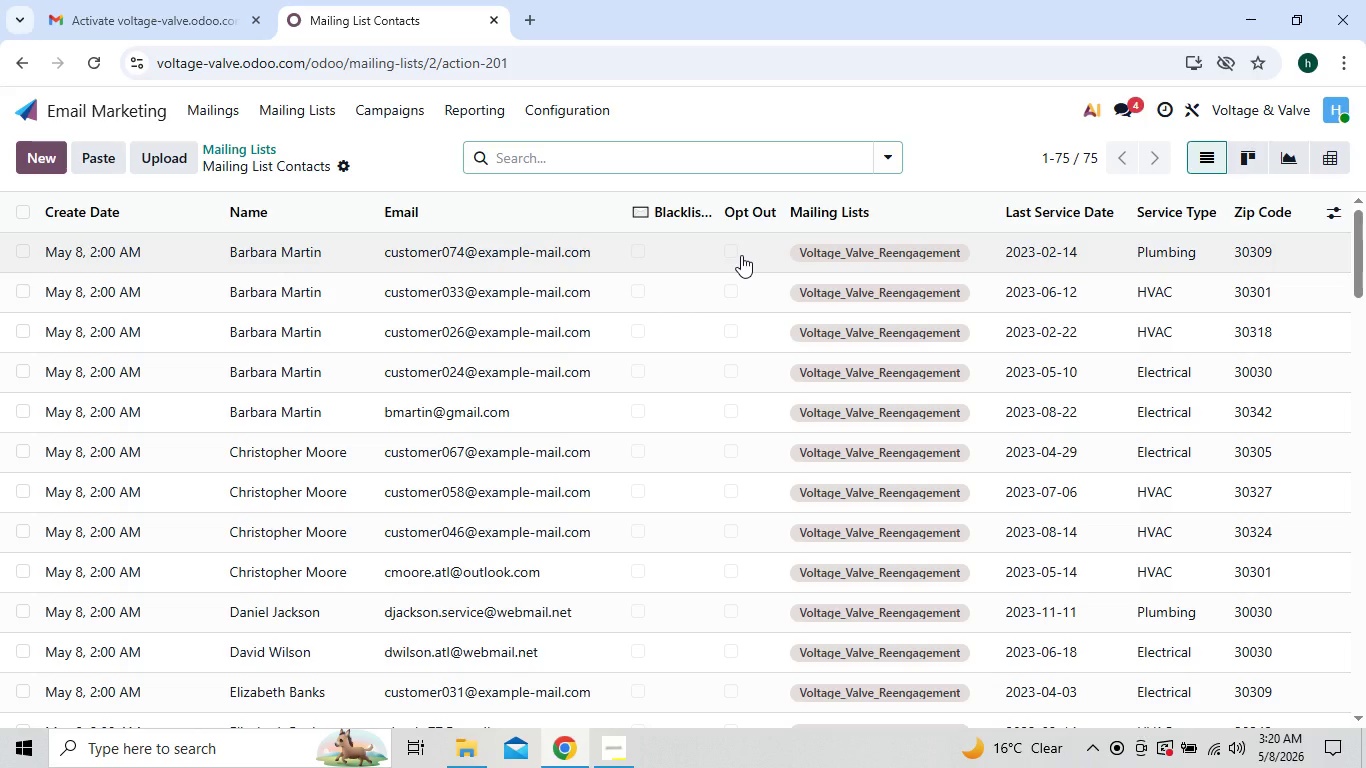 
mouse_move([1034, 284])
 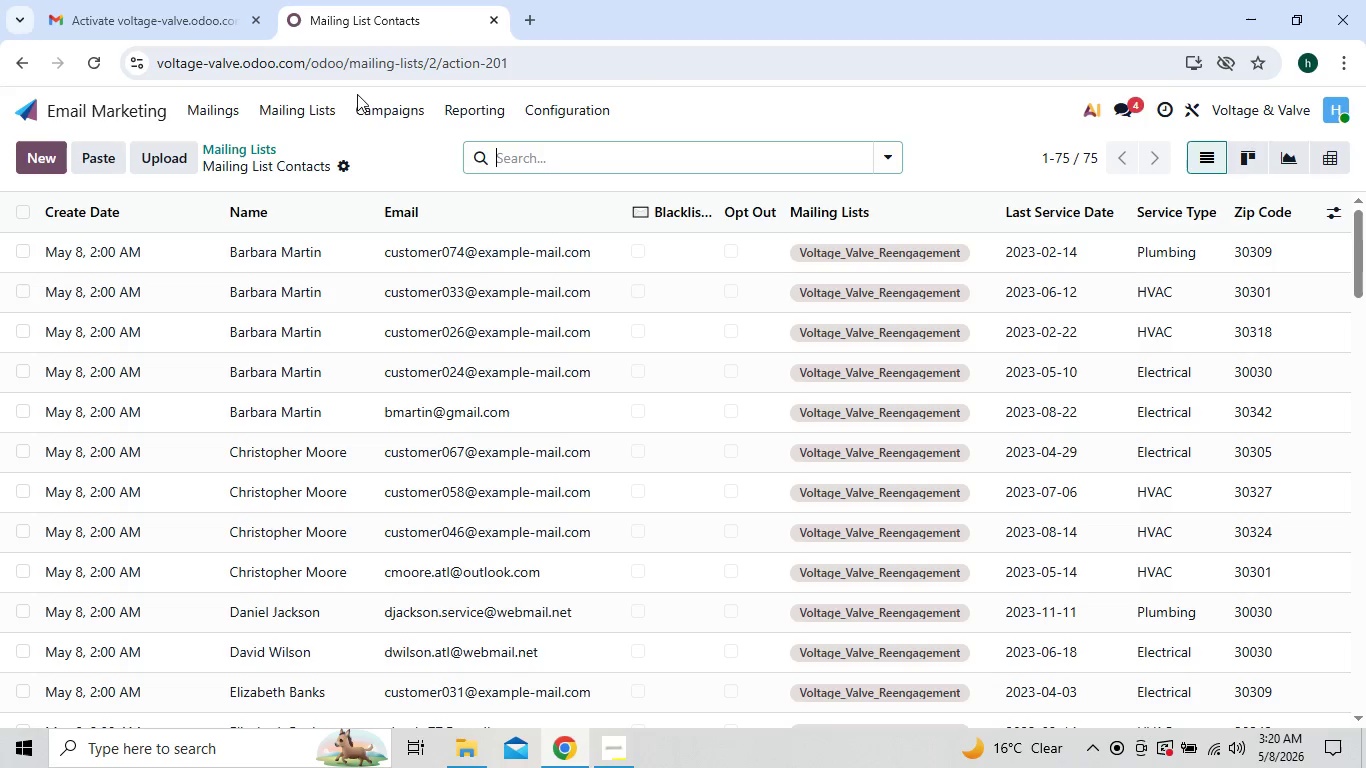 
left_click([216, 115])
 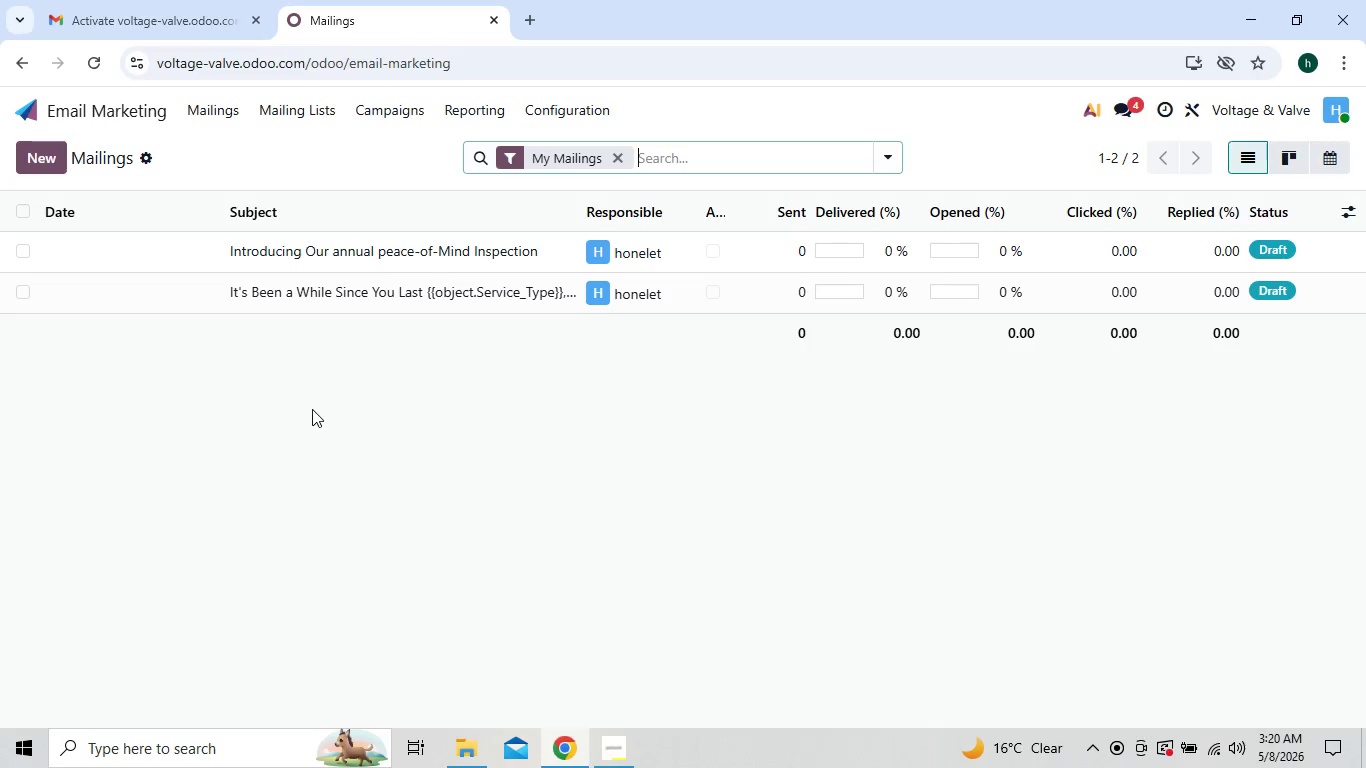 
wait(6.09)
 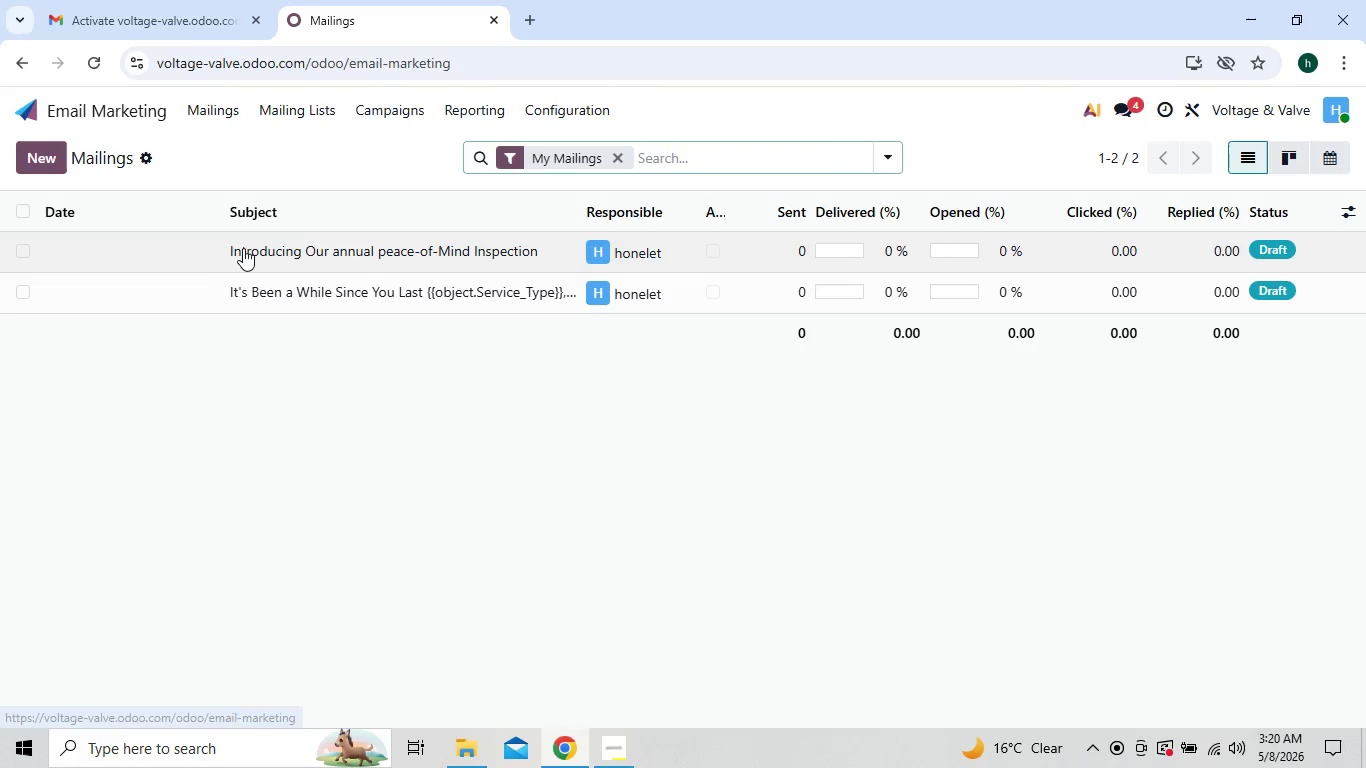 
double_click([309, 426])
 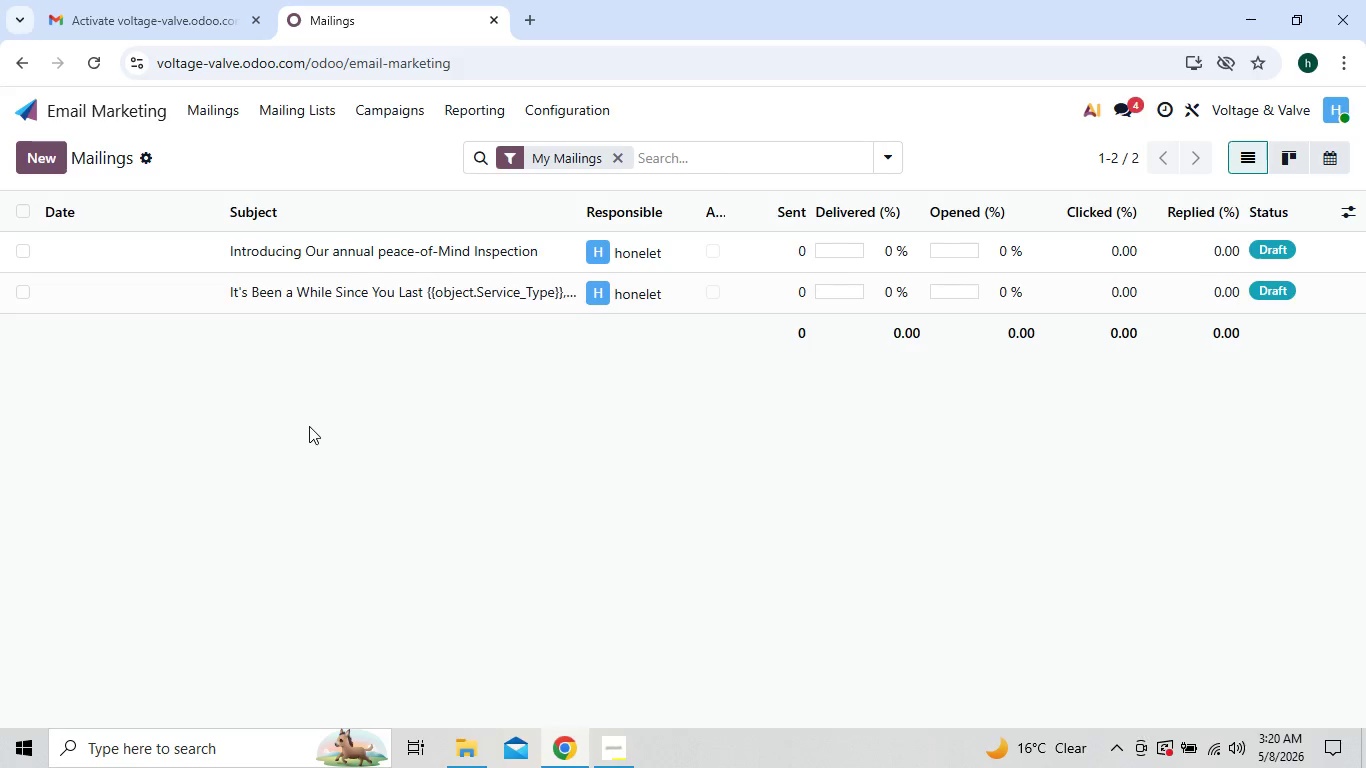 
triple_click([309, 426])
 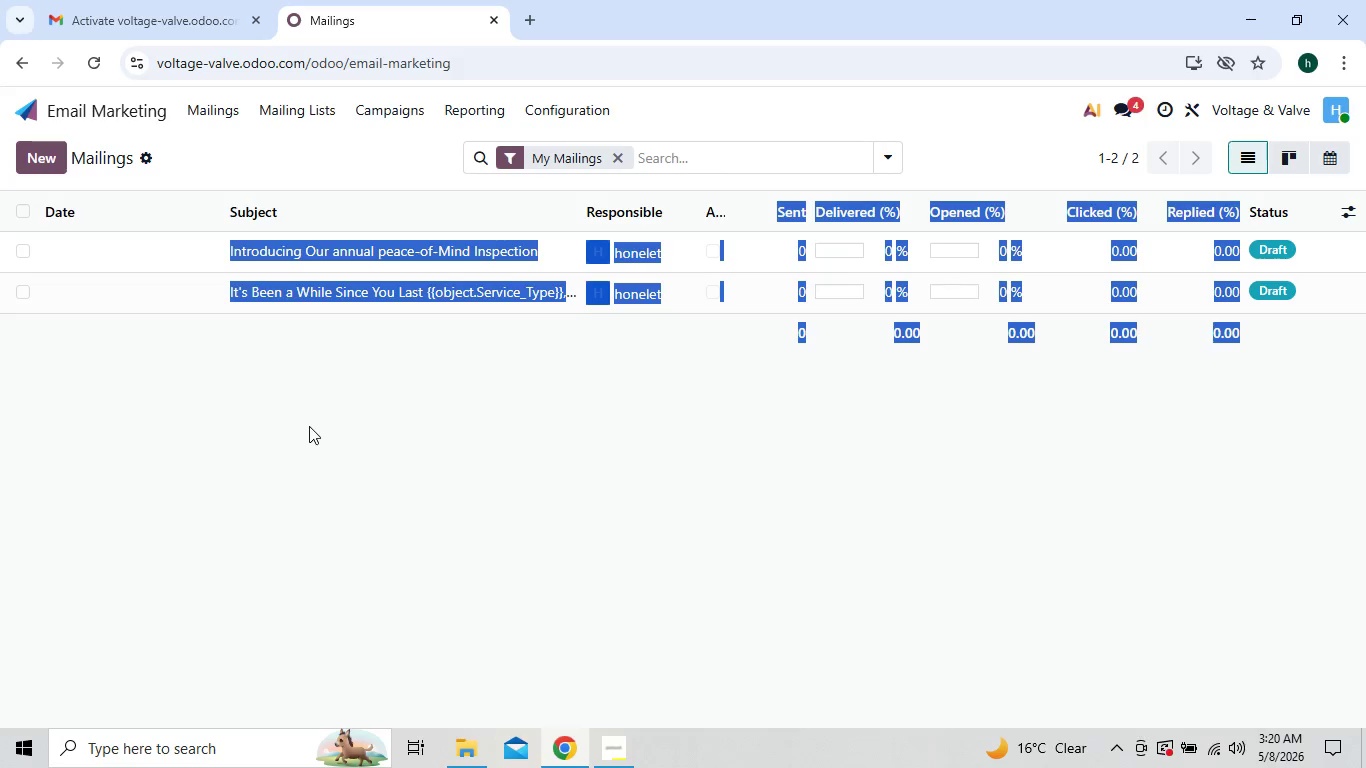 
triple_click([309, 426])
 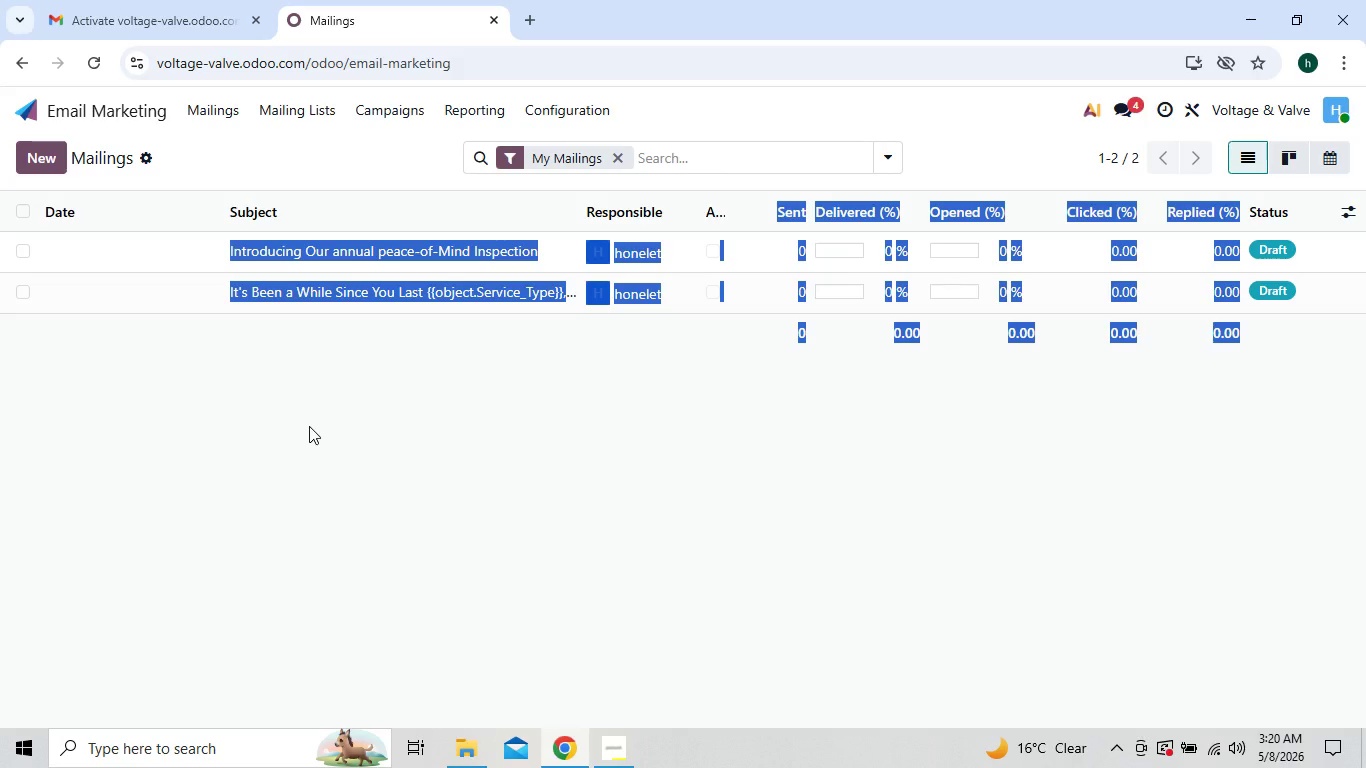 
double_click([309, 426])
 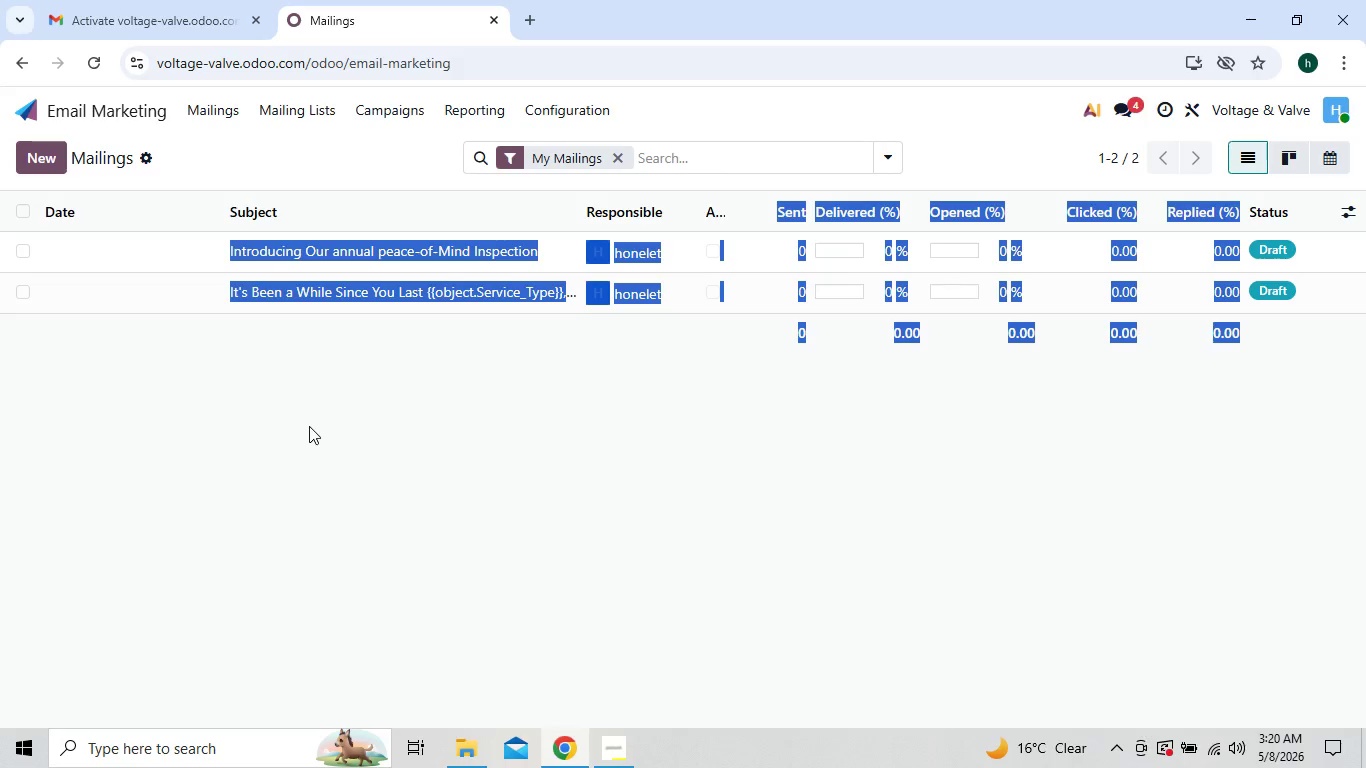 
triple_click([309, 426])
 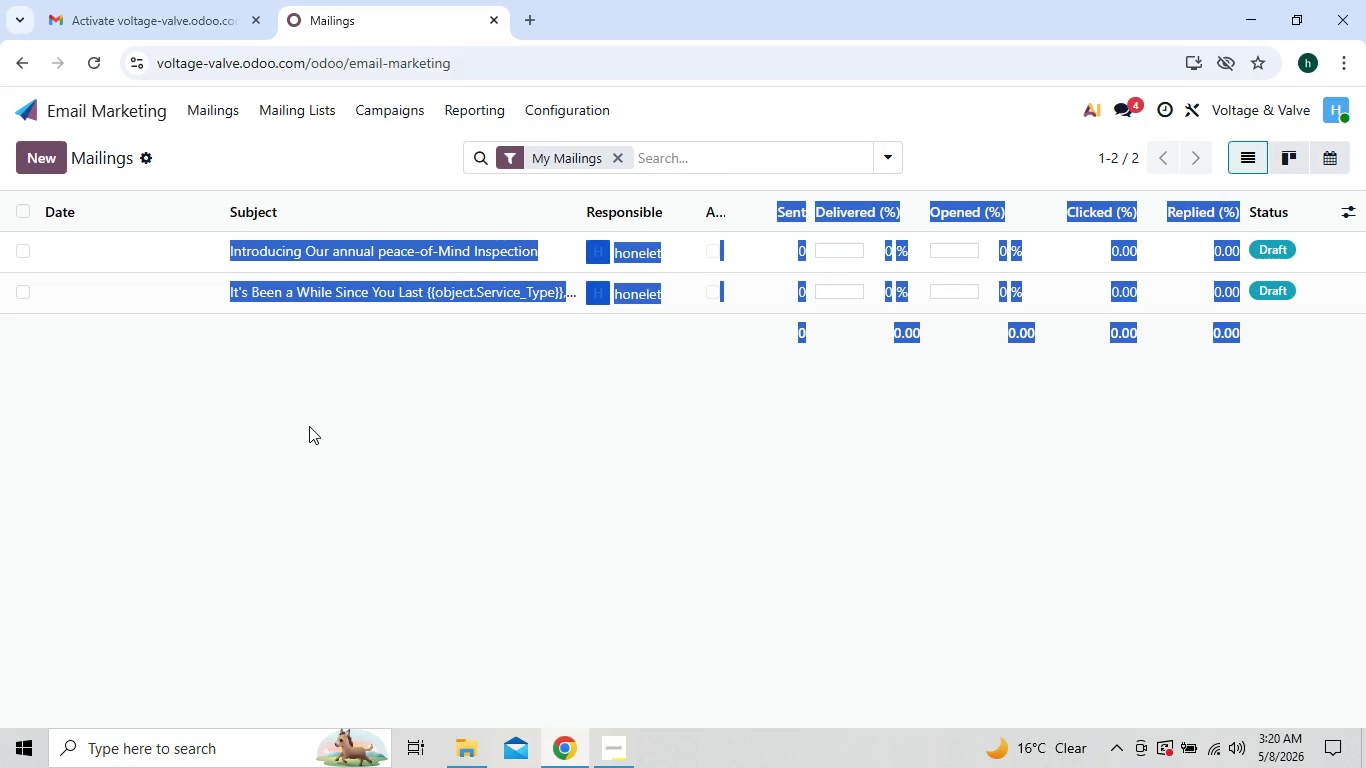 
triple_click([309, 426])
 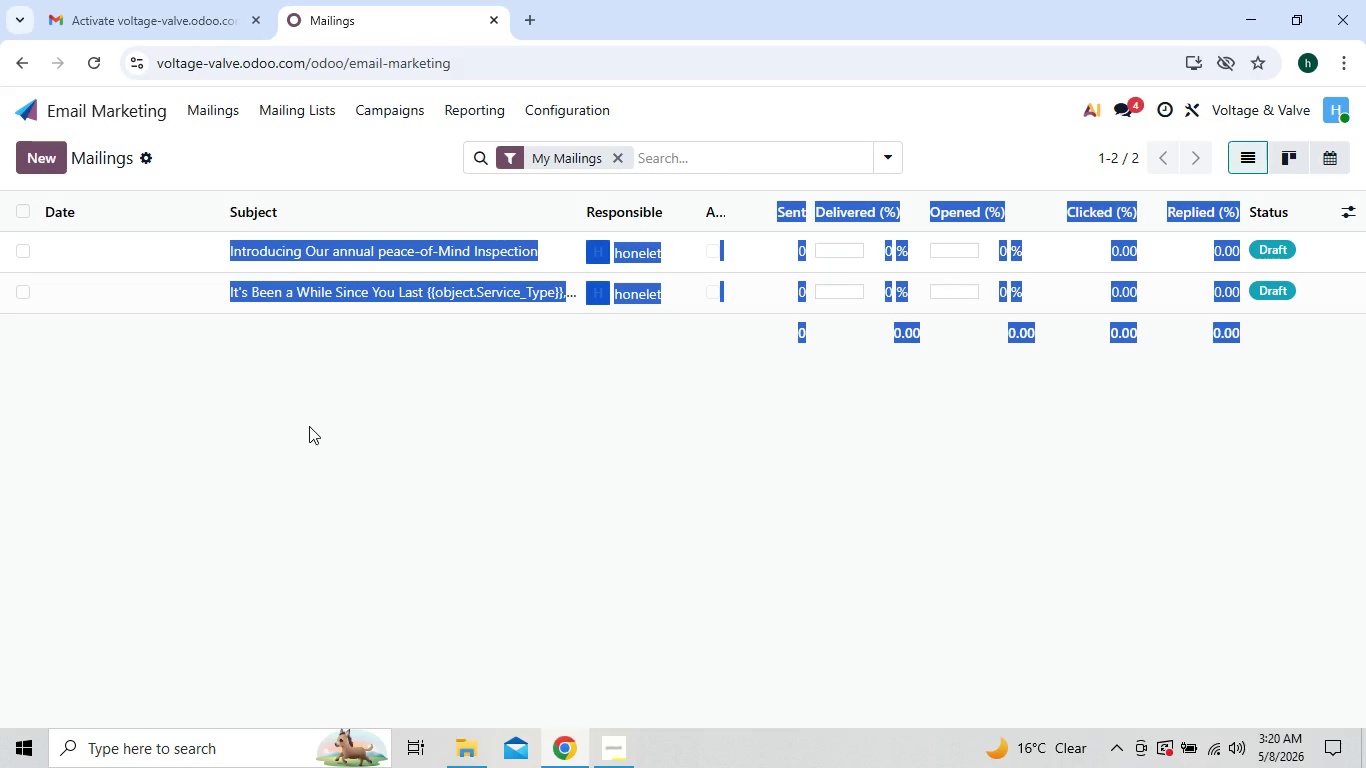 
left_click([309, 426])
 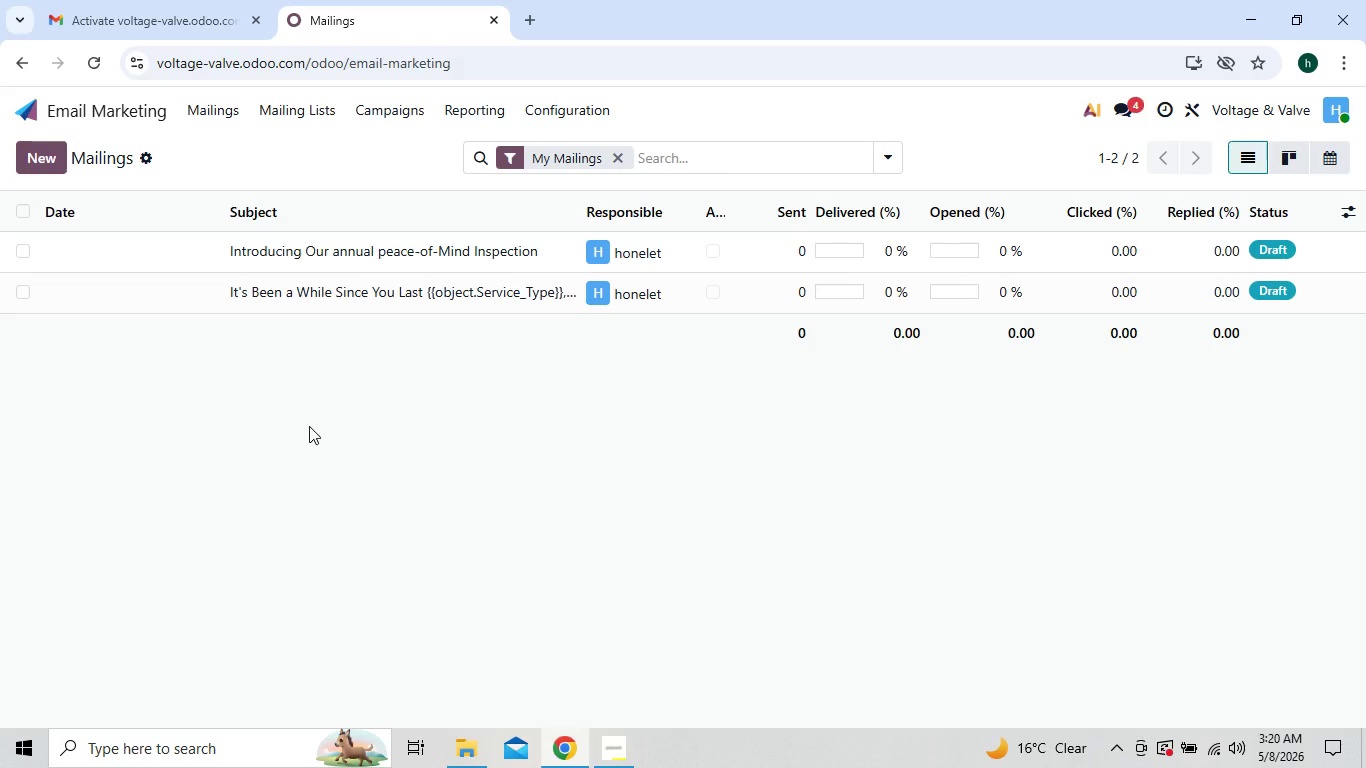 
wait(5.06)
 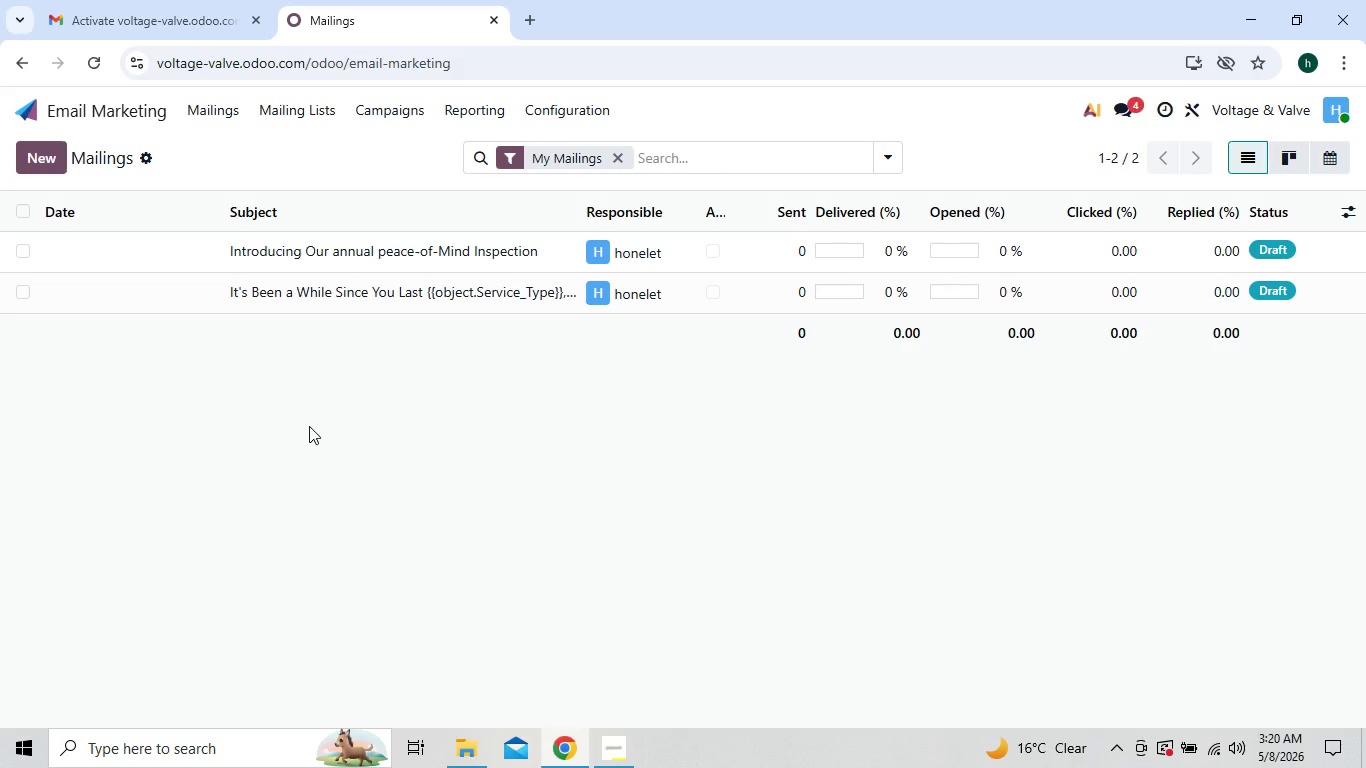 
left_click([309, 426])
 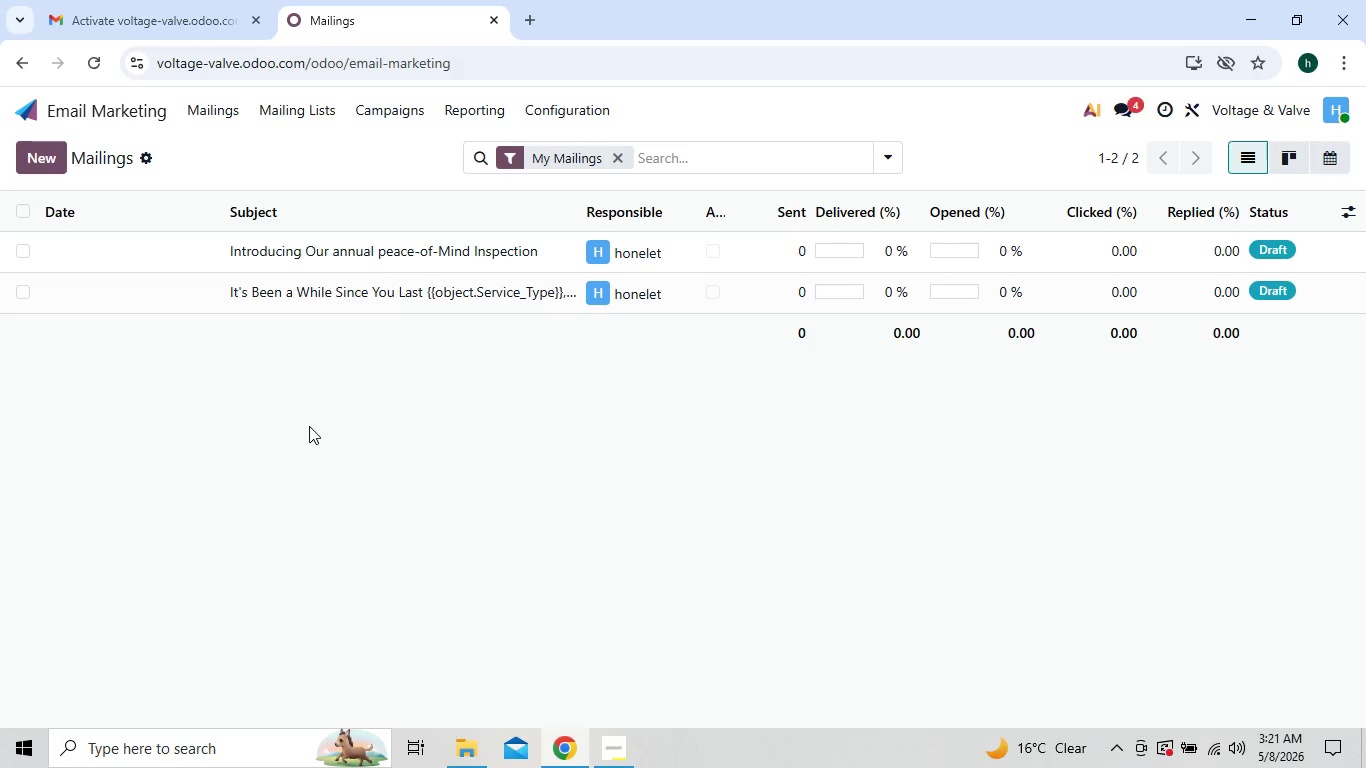 
left_click([301, 426])
 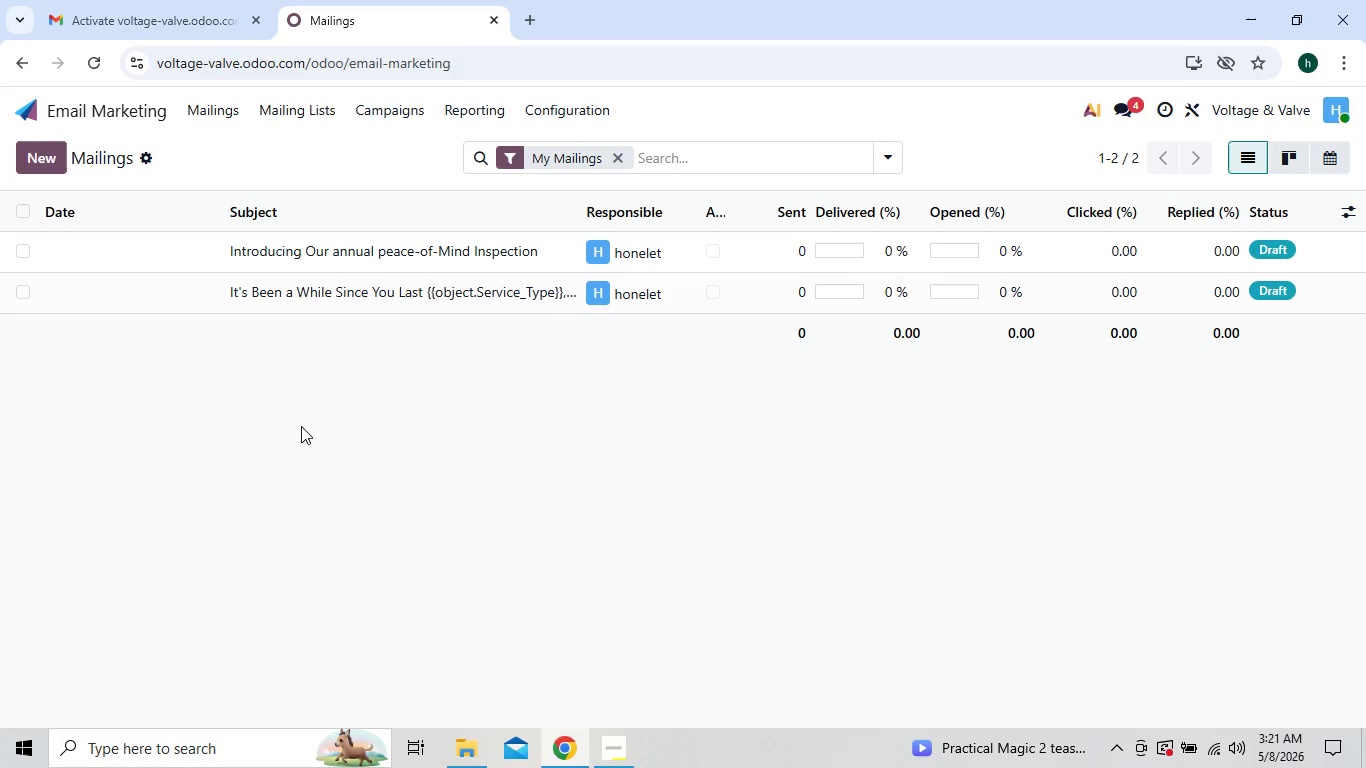 
wait(17.97)
 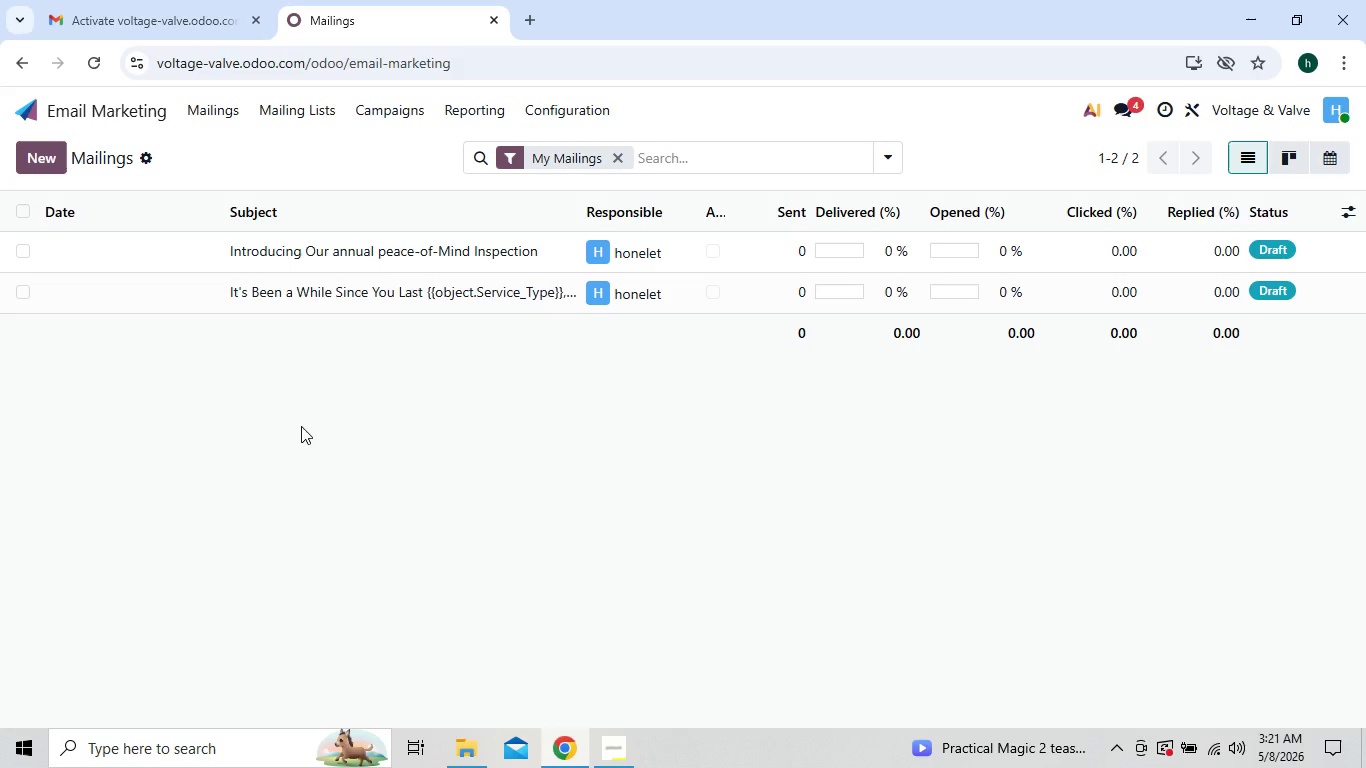 
double_click([383, 540])
 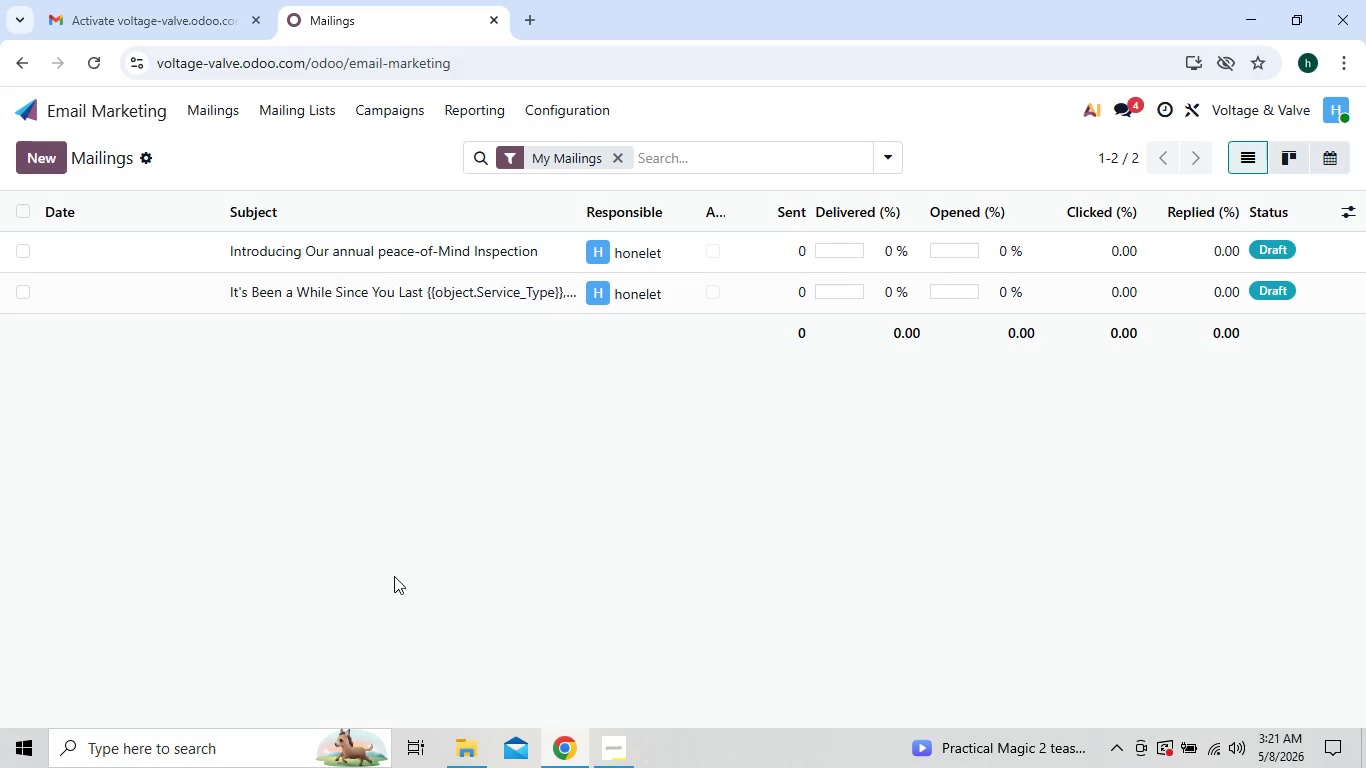 
double_click([394, 576])
 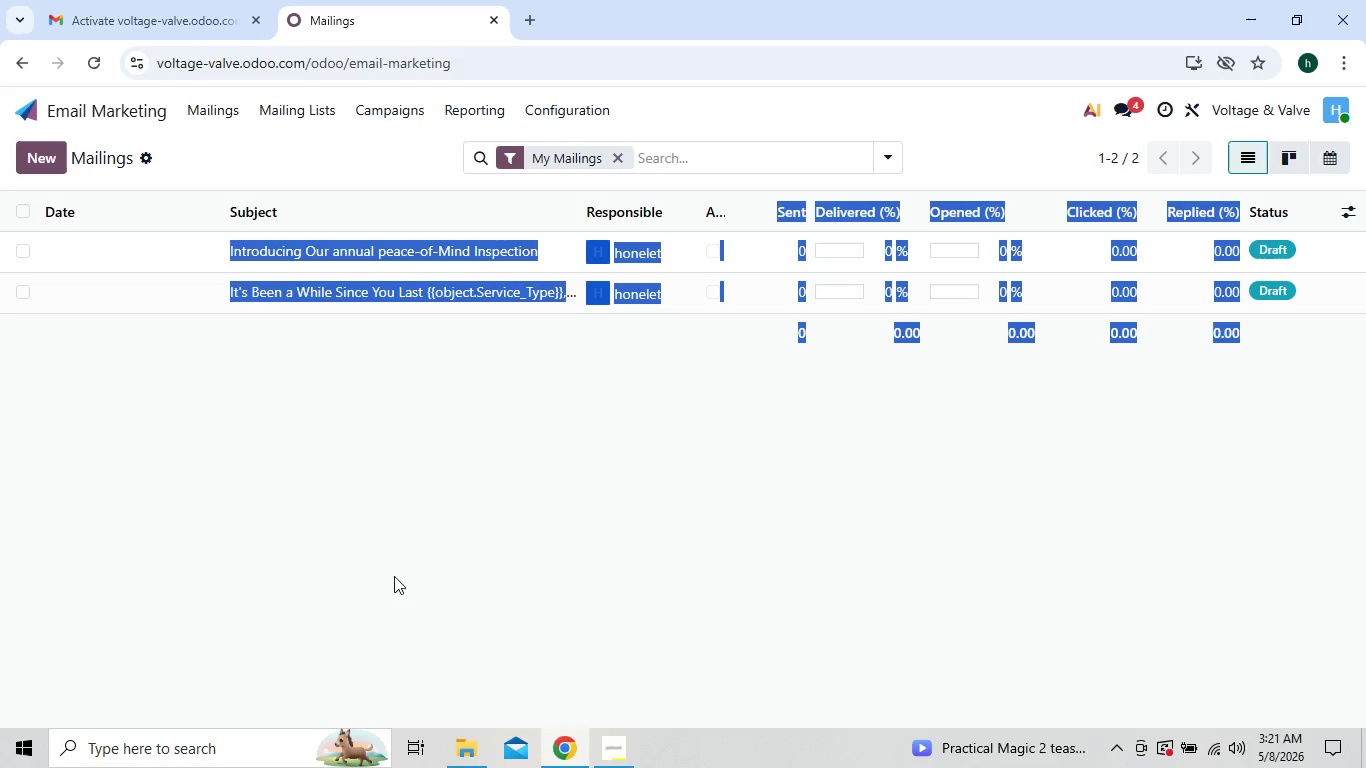 
triple_click([394, 576])
 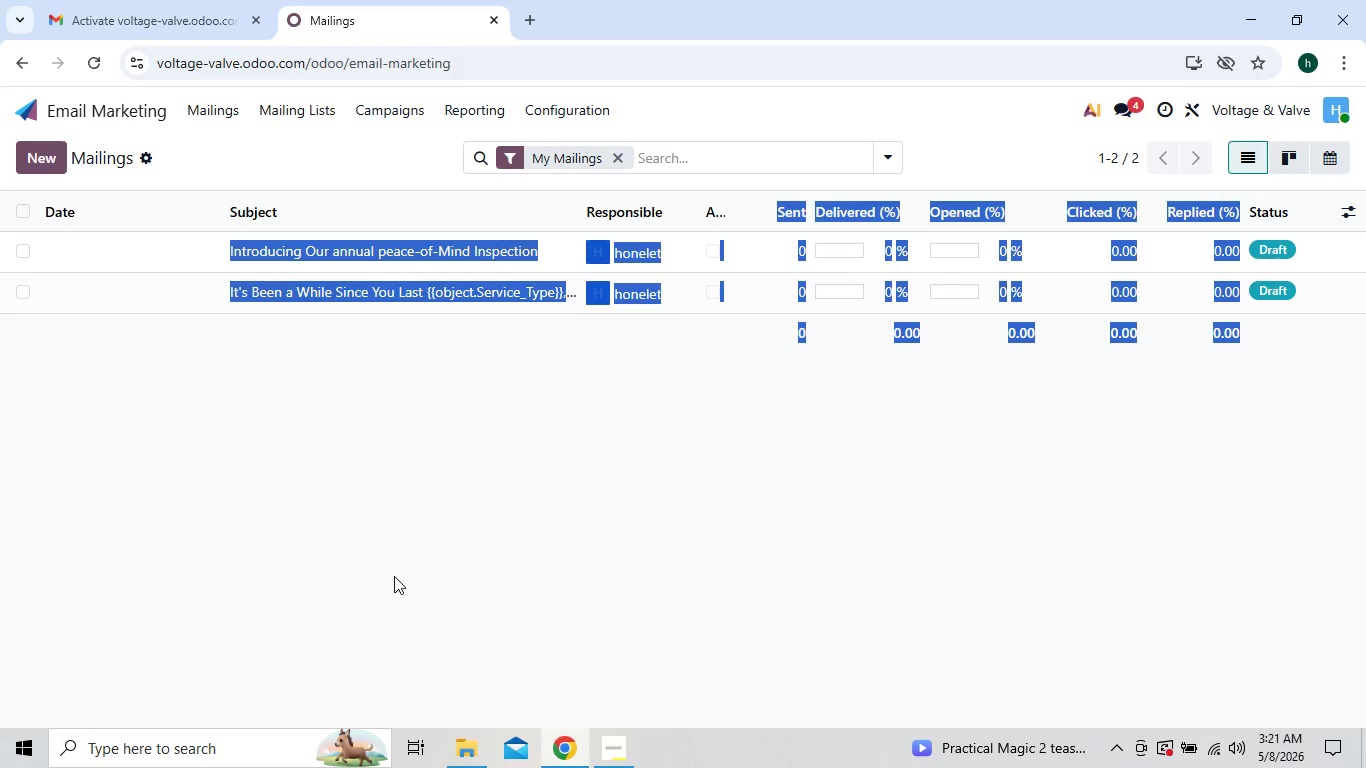 
triple_click([394, 576])
 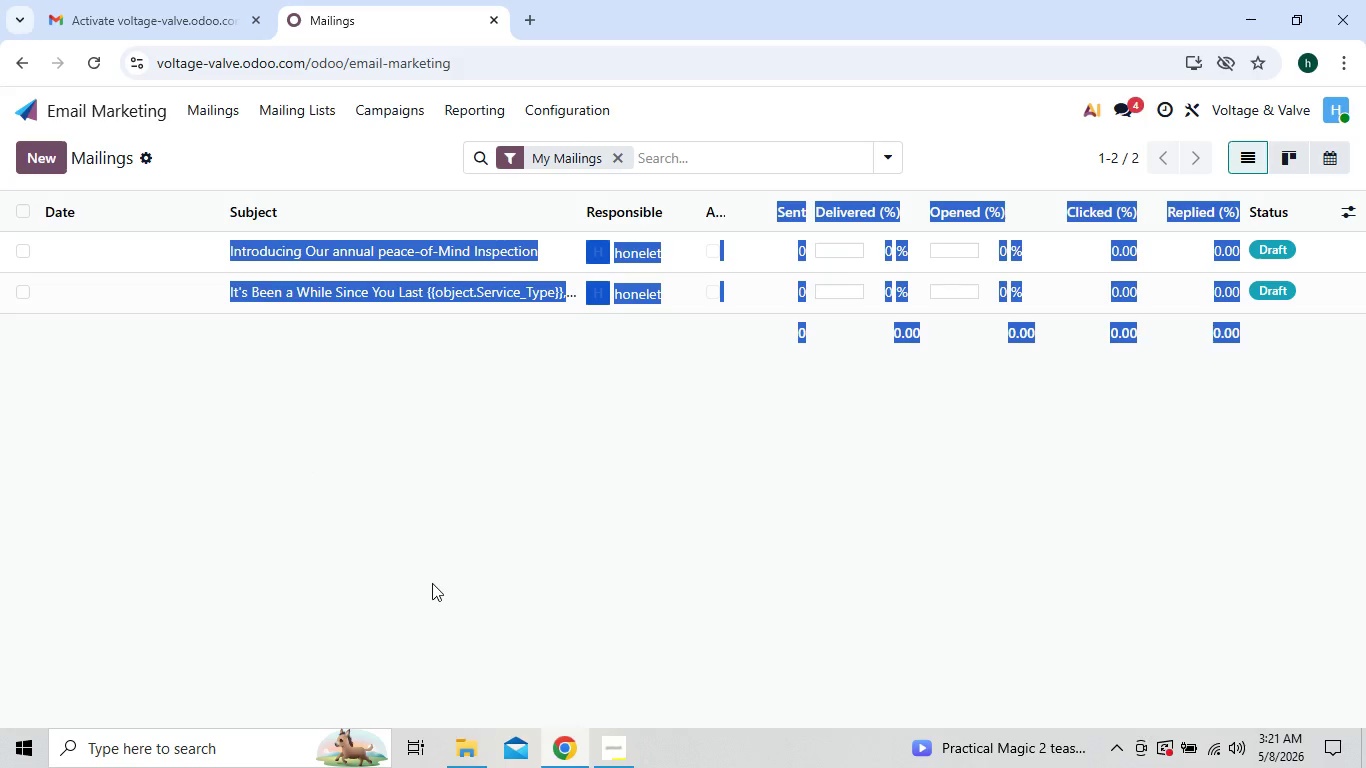 
left_click([432, 583])
 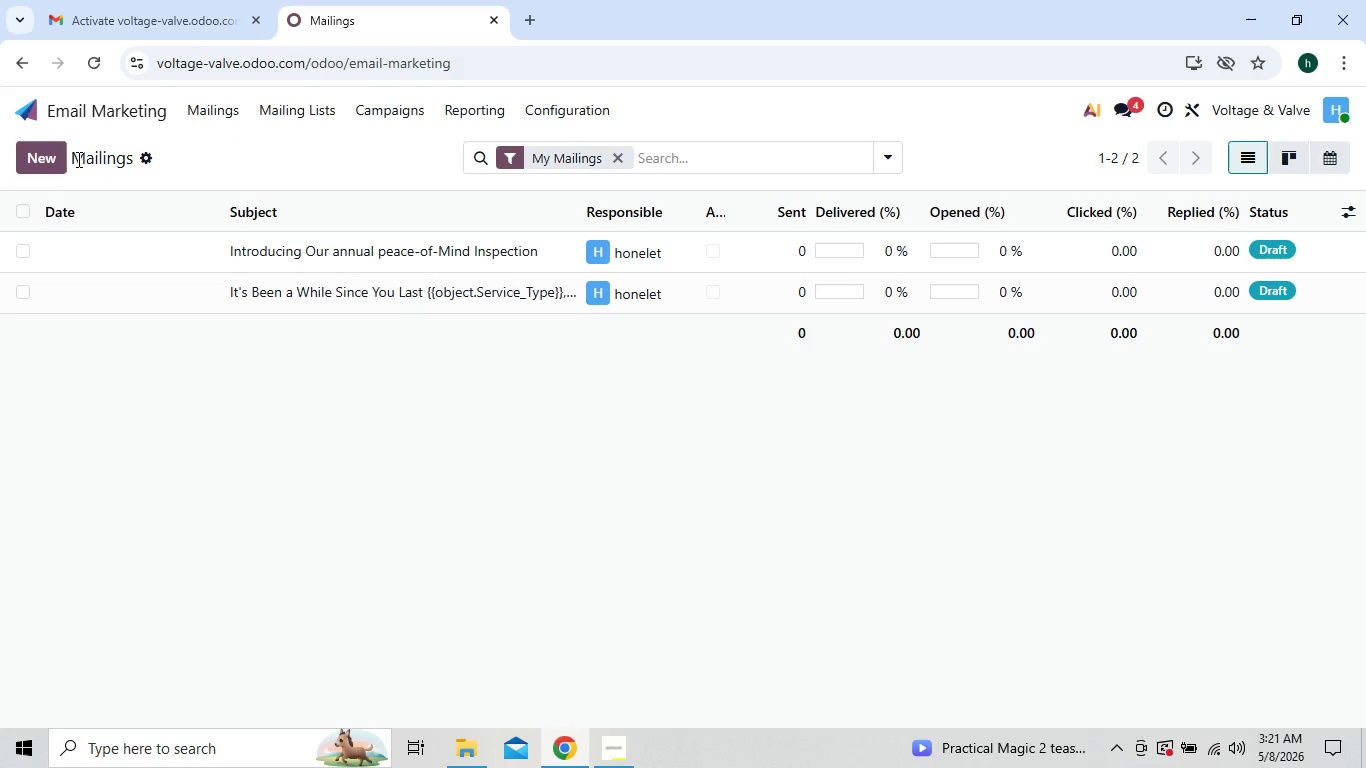 
left_click([46, 159])
 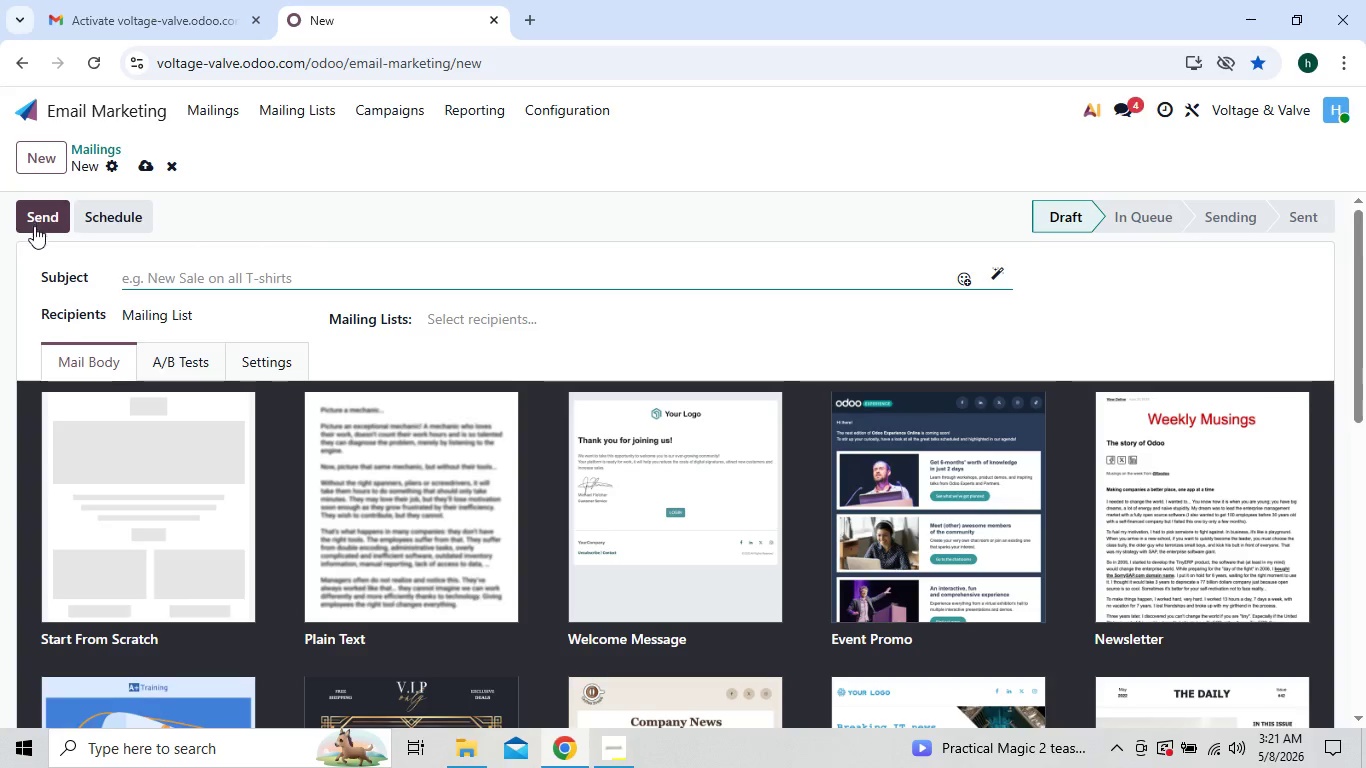 
wait(5.3)
 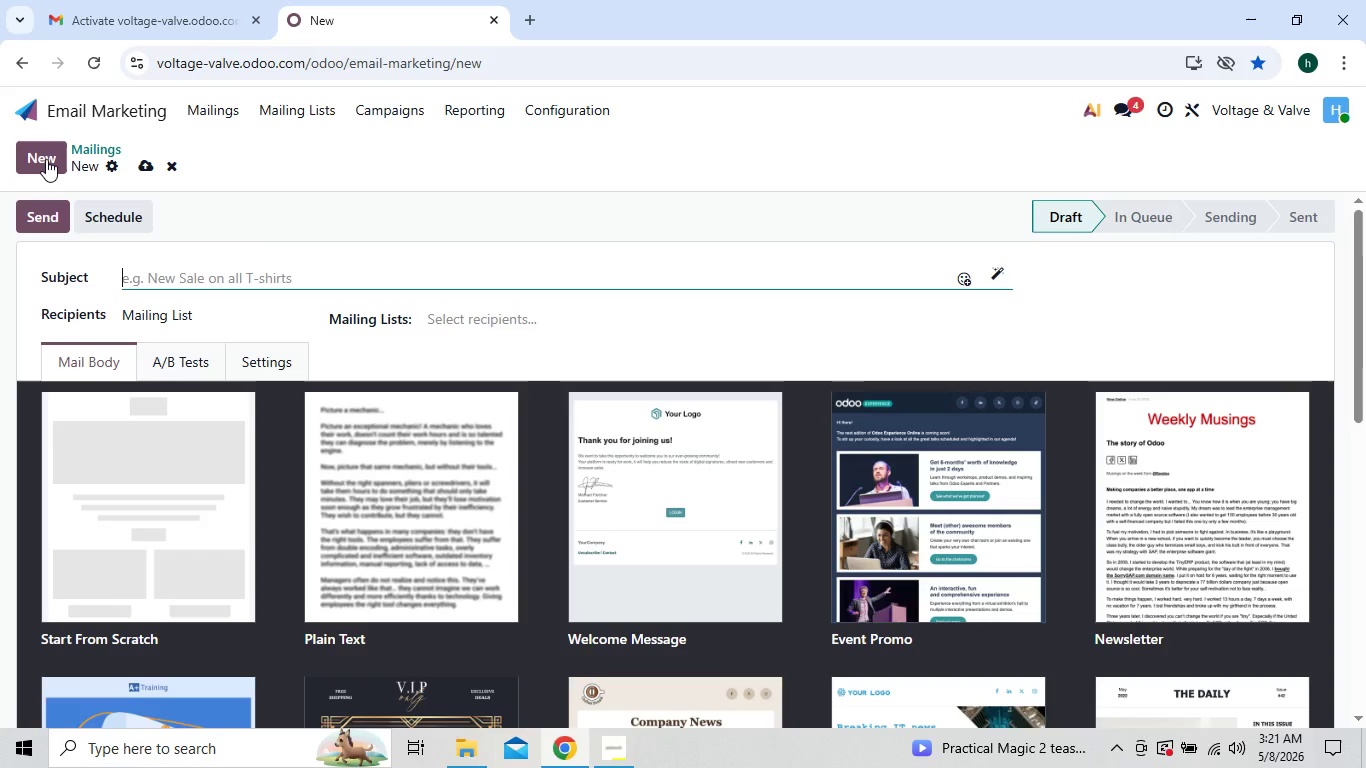 
left_click([155, 274])
 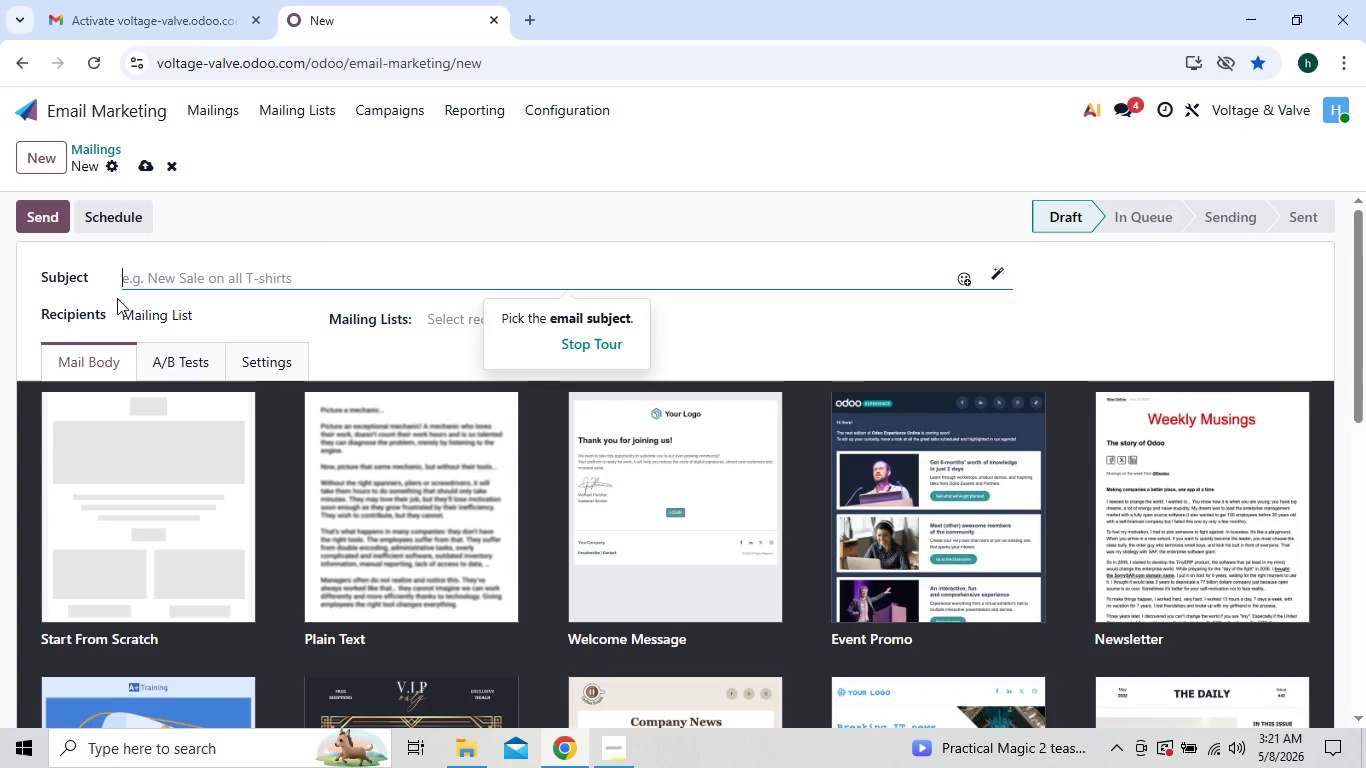 
wait(5.11)
 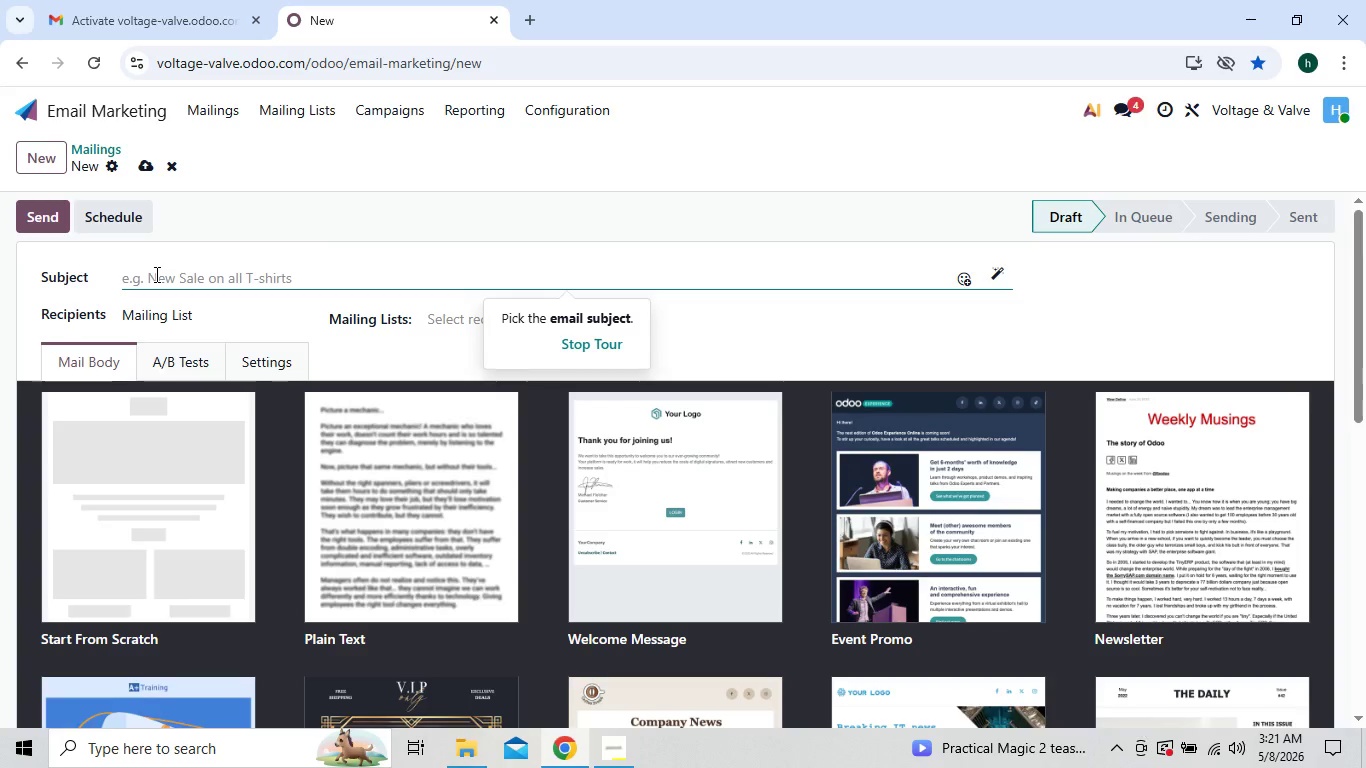 
left_click([128, 282])
 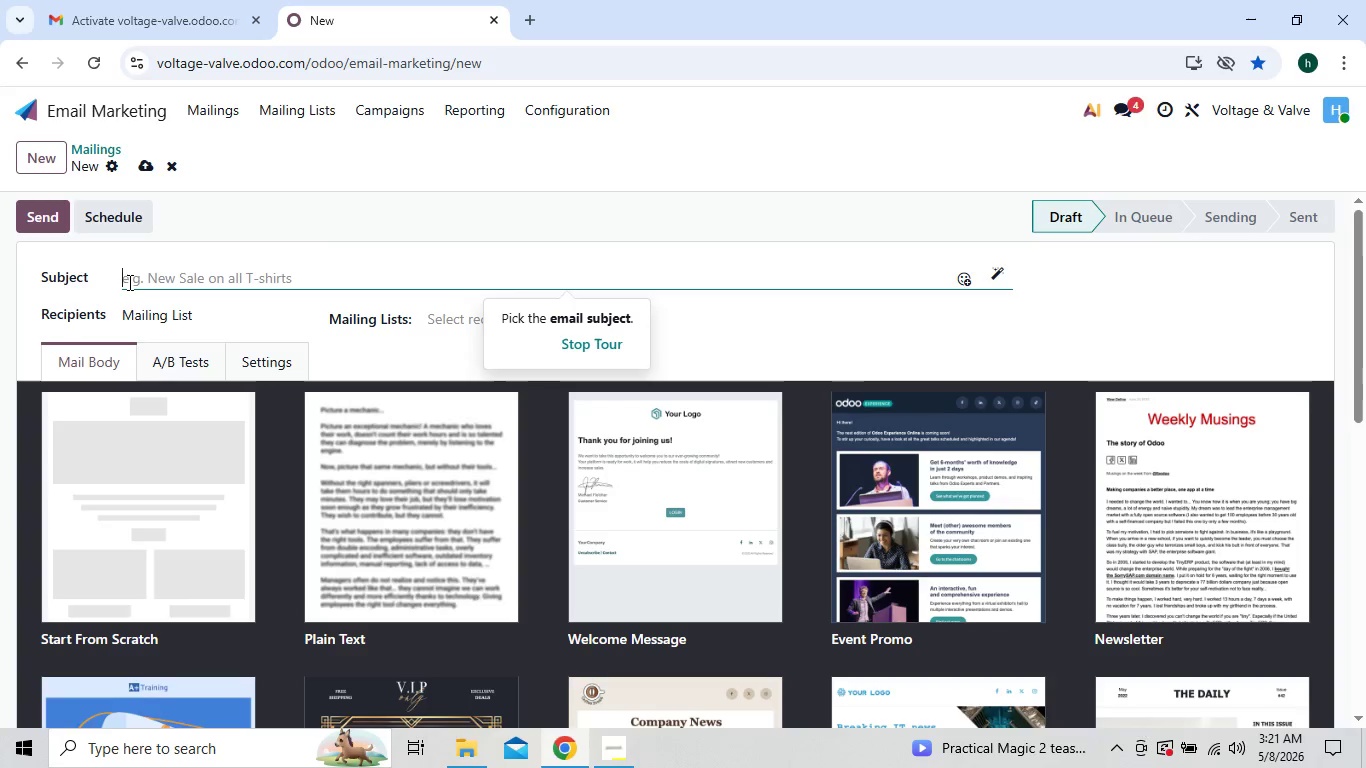 
type(save)
 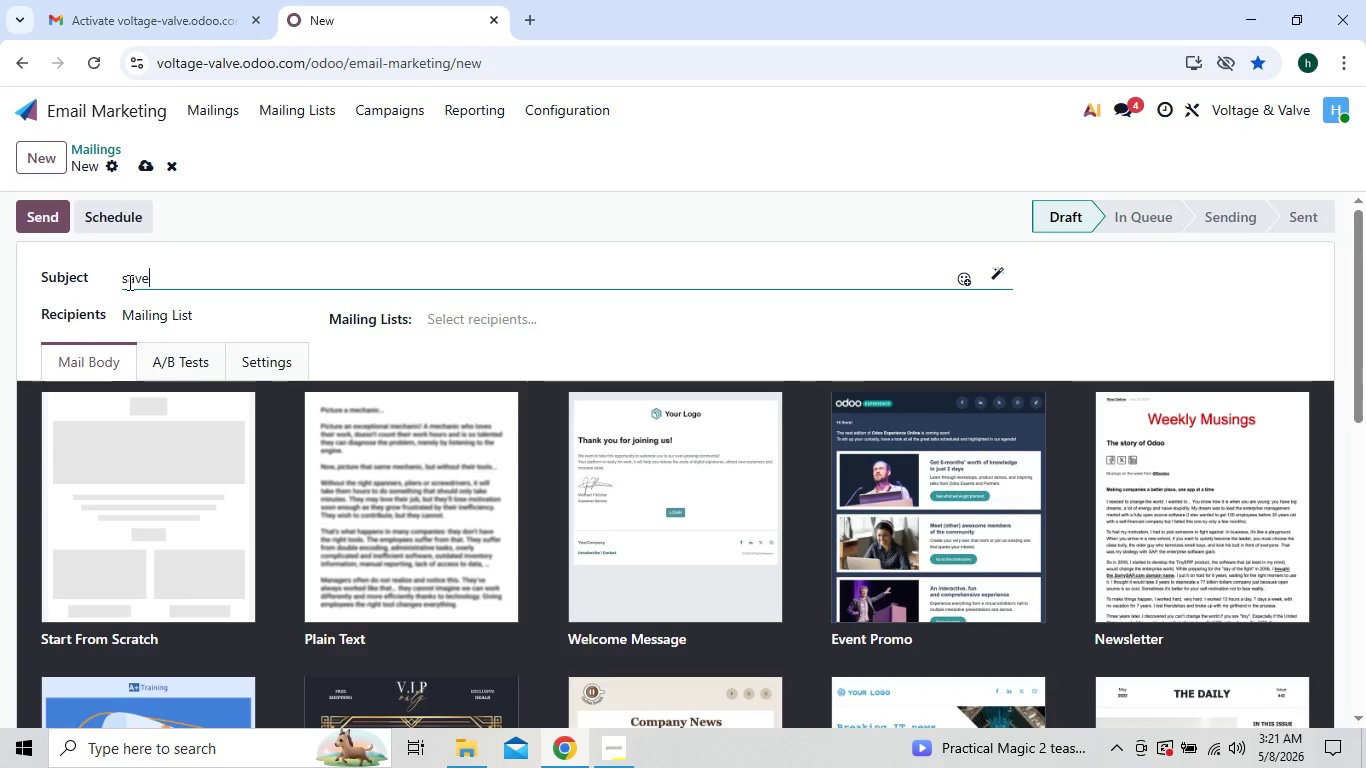 
key(Backspace)
key(Backspace)
key(Backspace)
key(Backspace)
type(Save )
 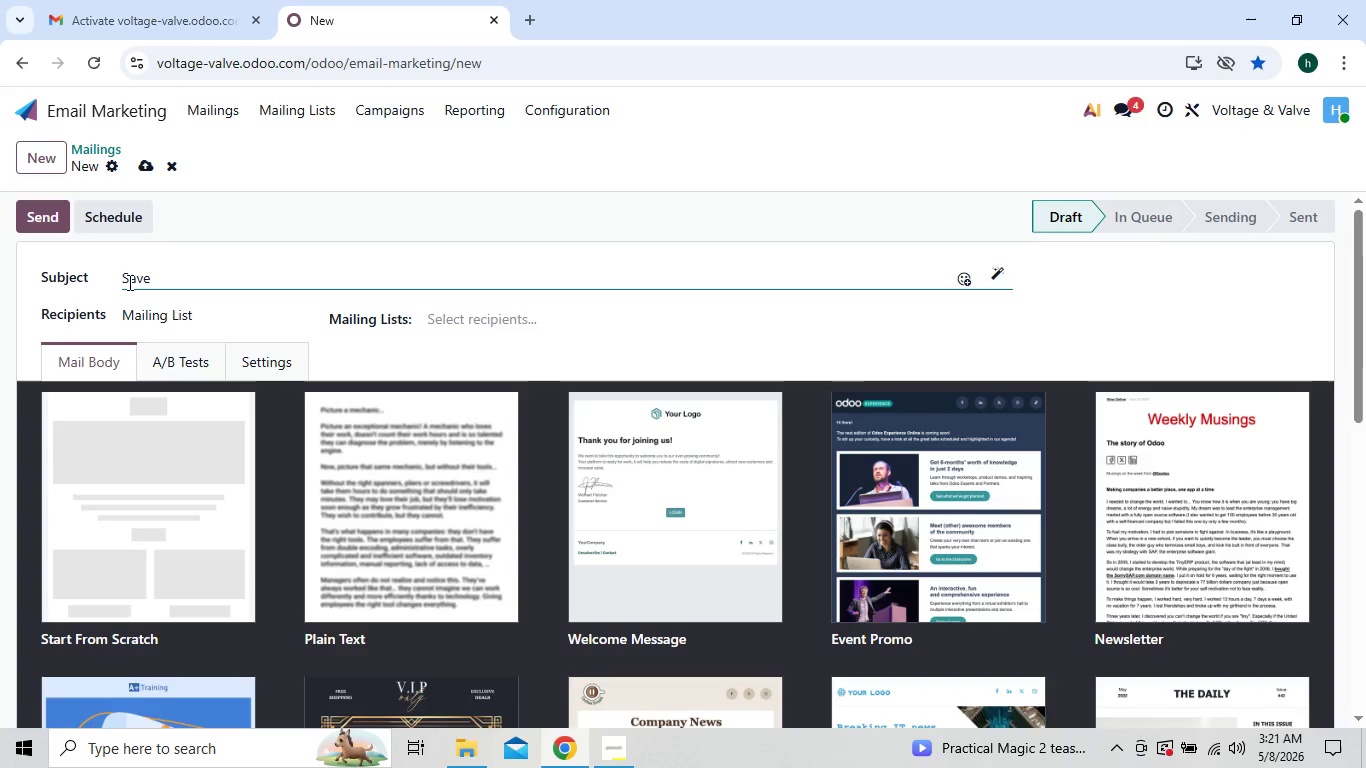 
wait(5.06)
 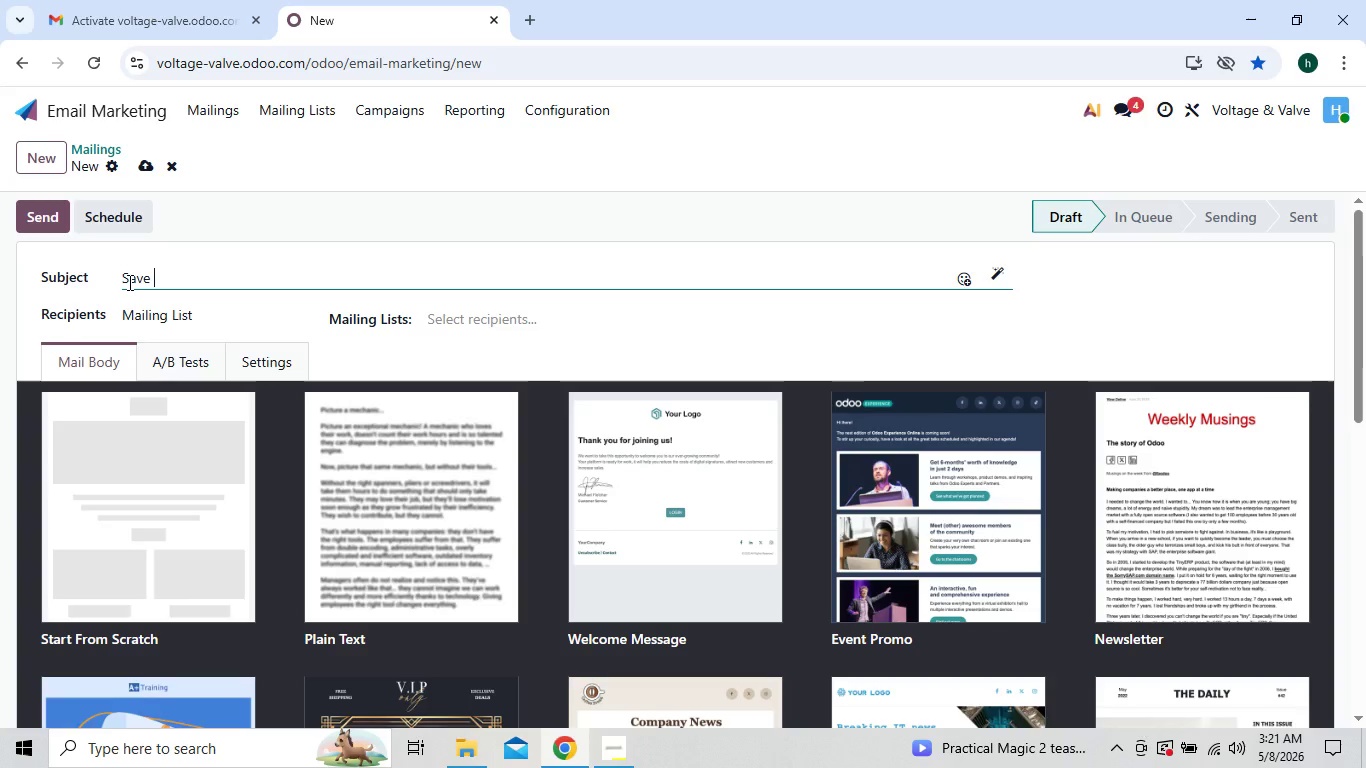 
type(15% When You Book With )
key(Backspace)
type(in )
 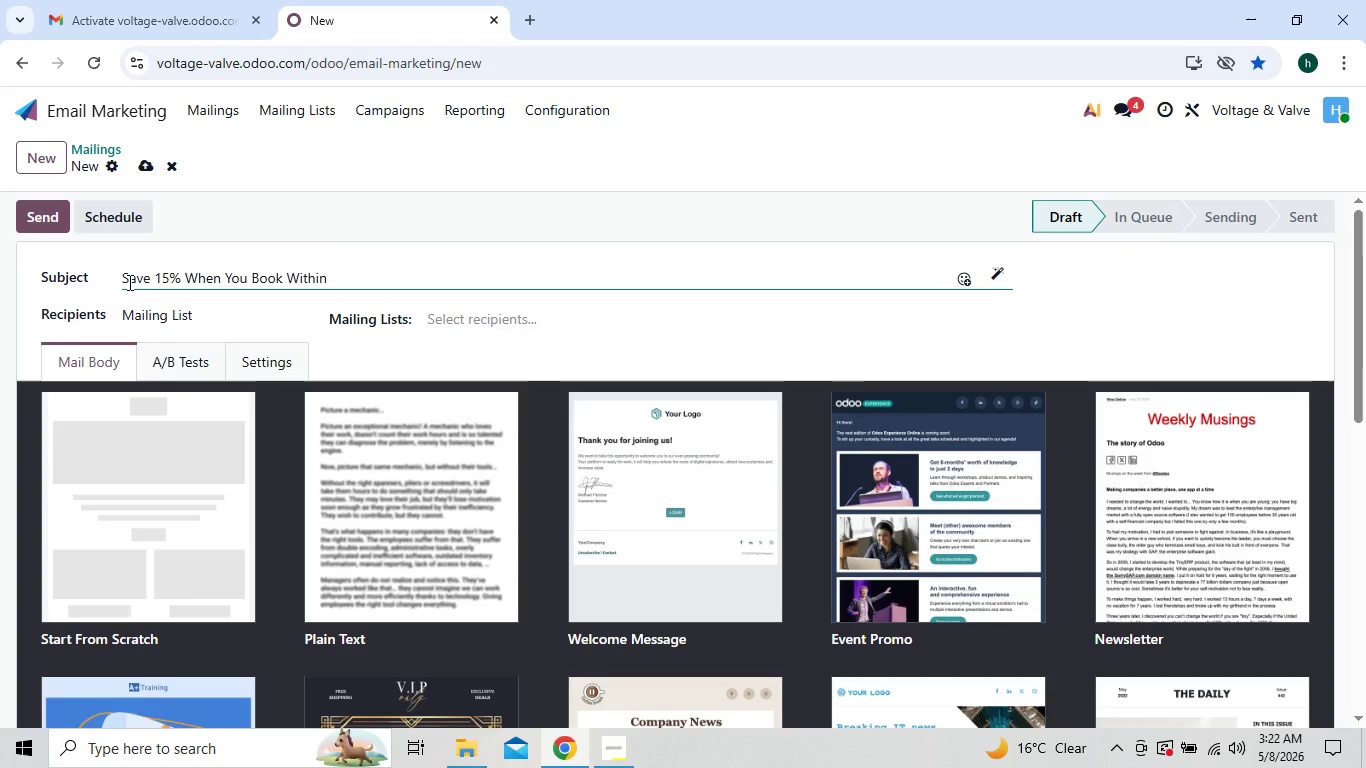 
type(the next)
 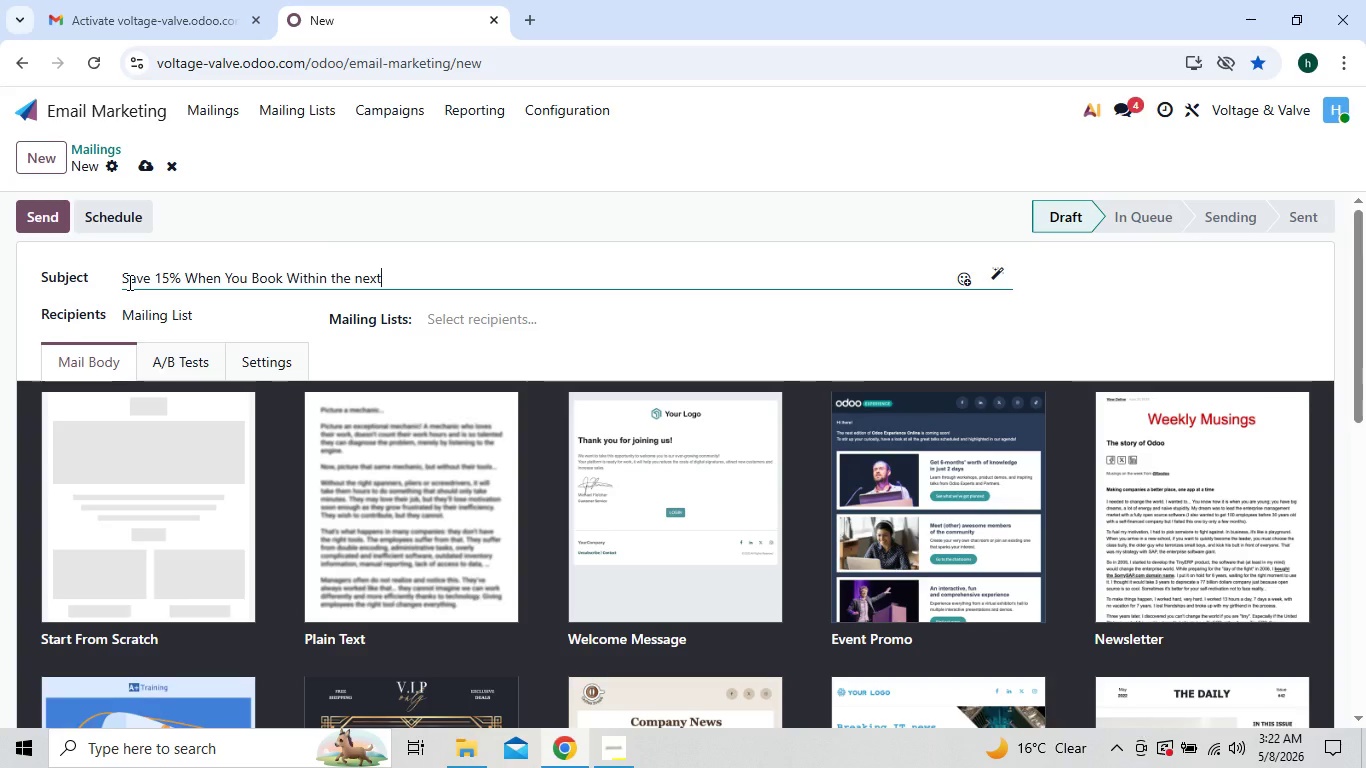 
key(ArrowLeft)
 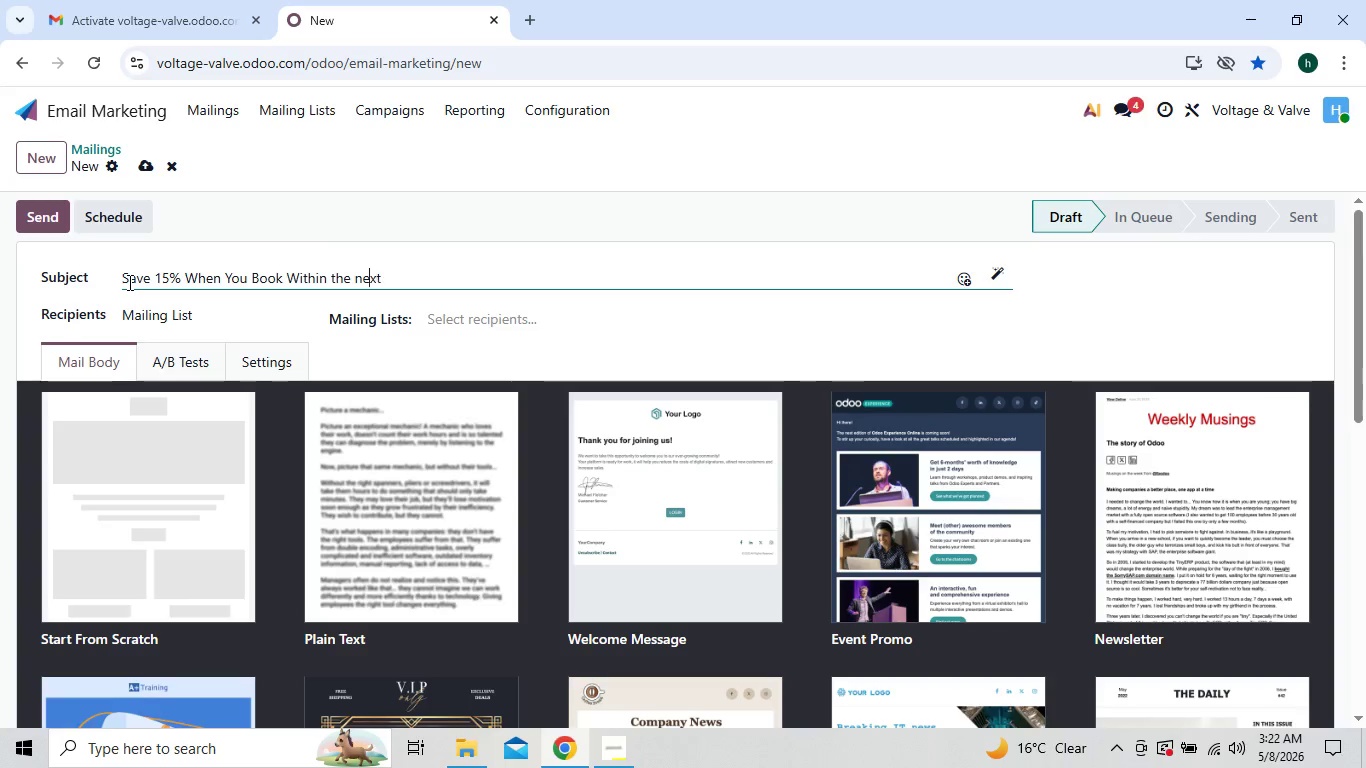 
key(ArrowLeft)
 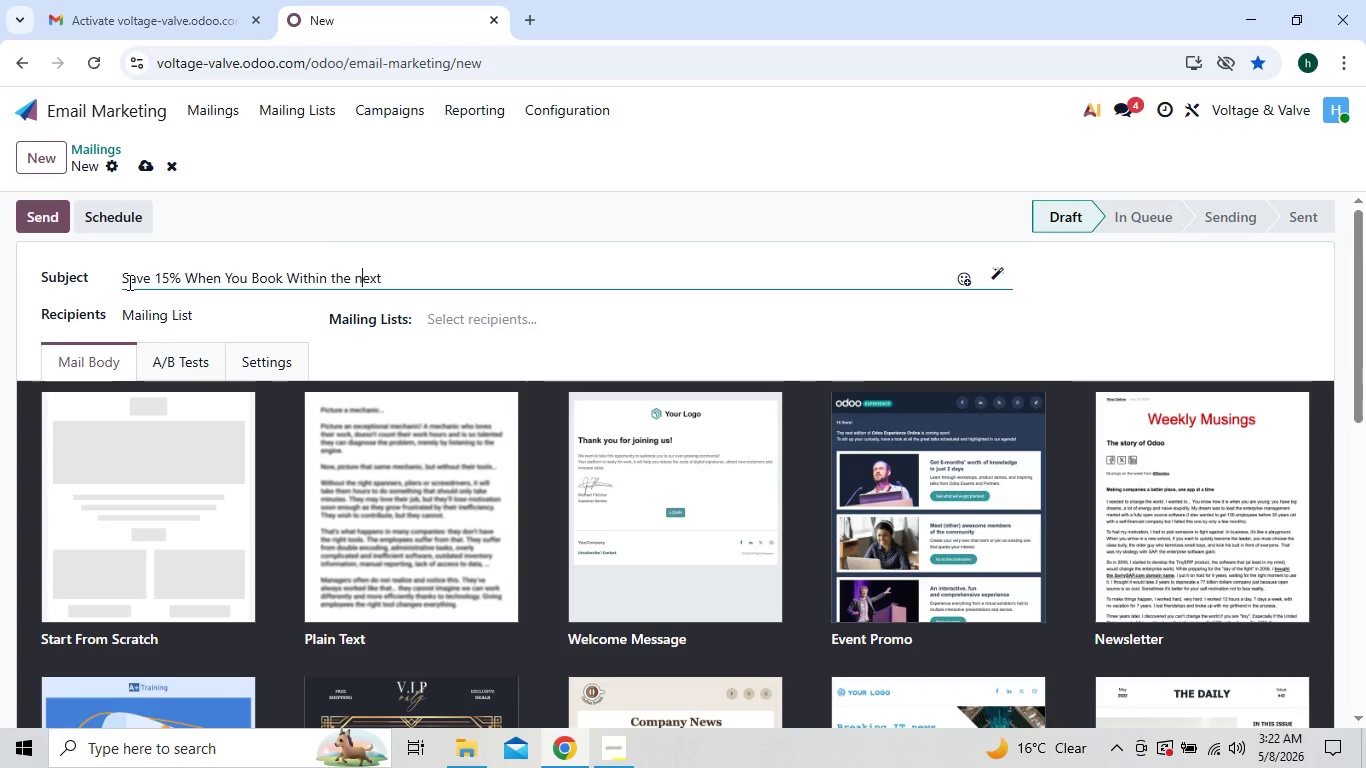 
key(ArrowLeft)
 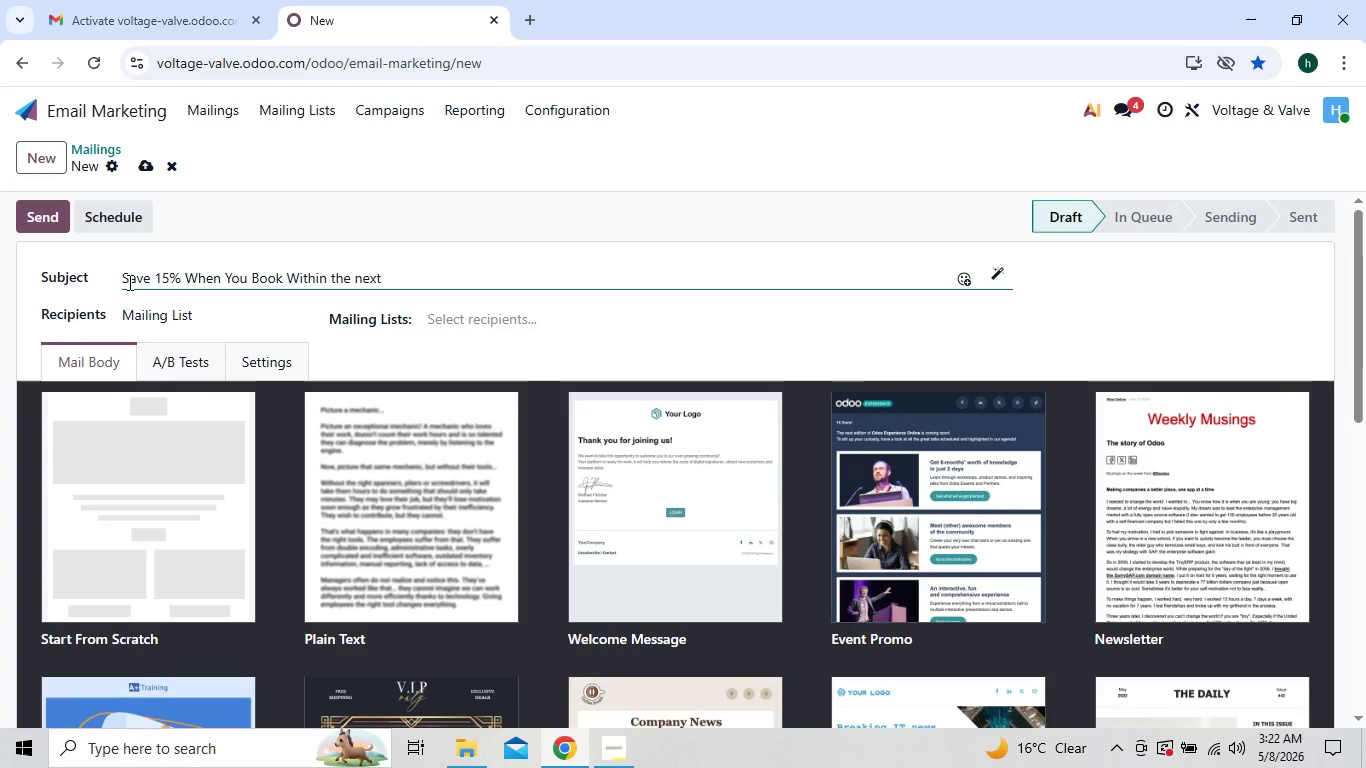 
key(Backspace)
 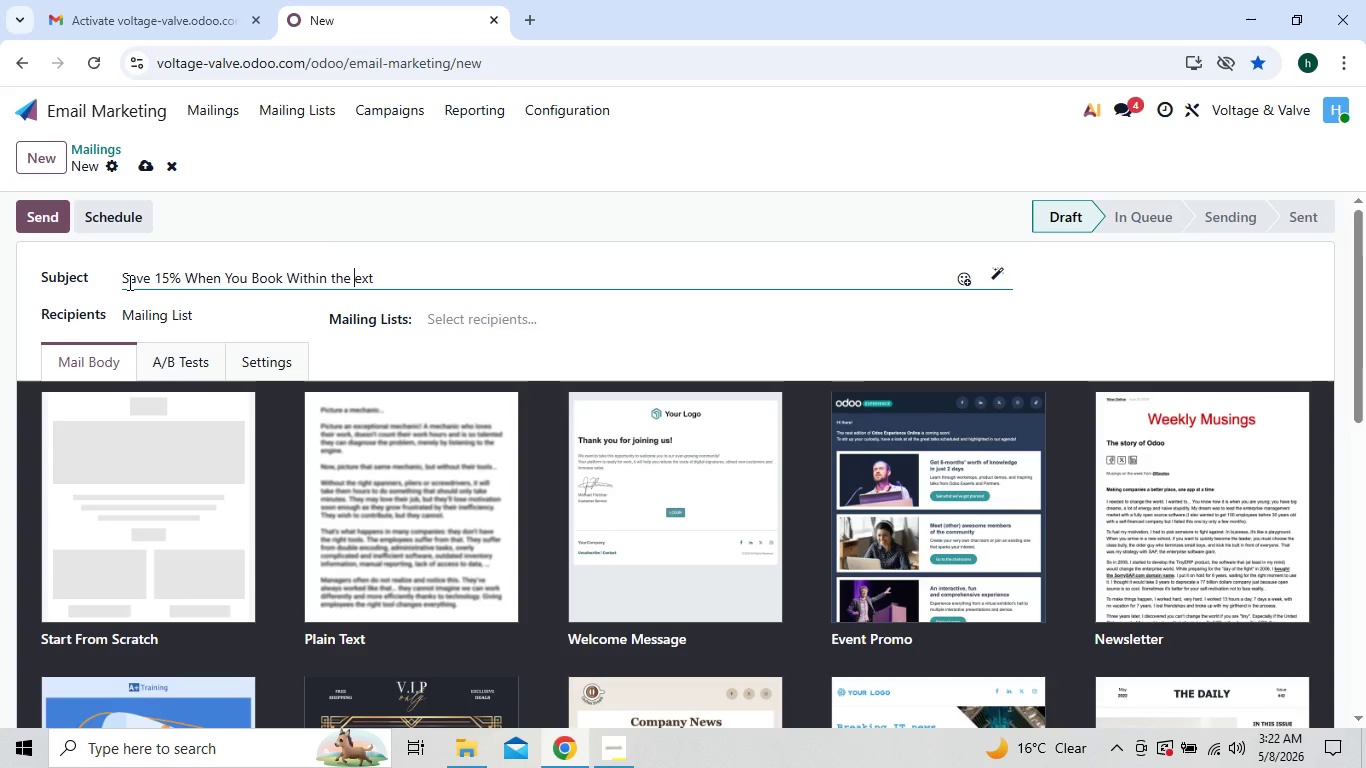 
key(Shift+N)
 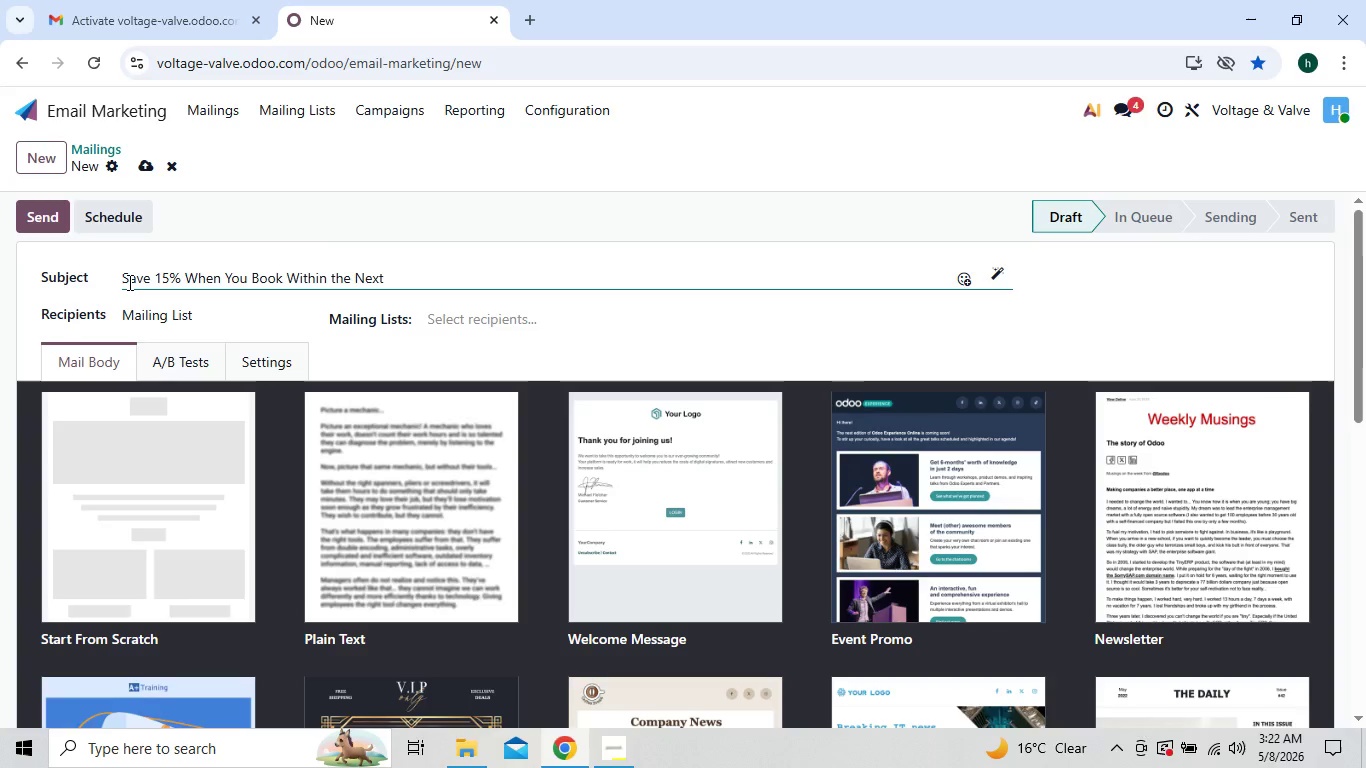 
key(Insert)
 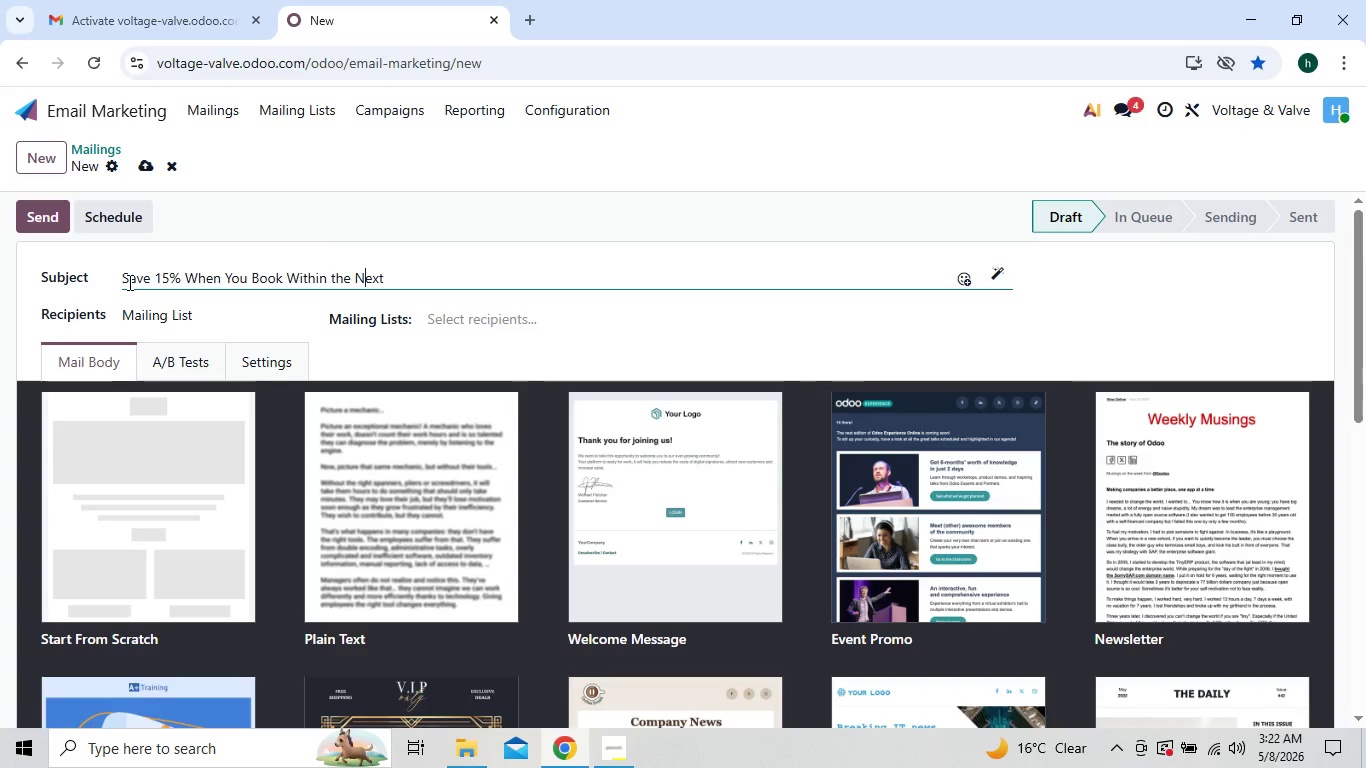 
key(Insert)
 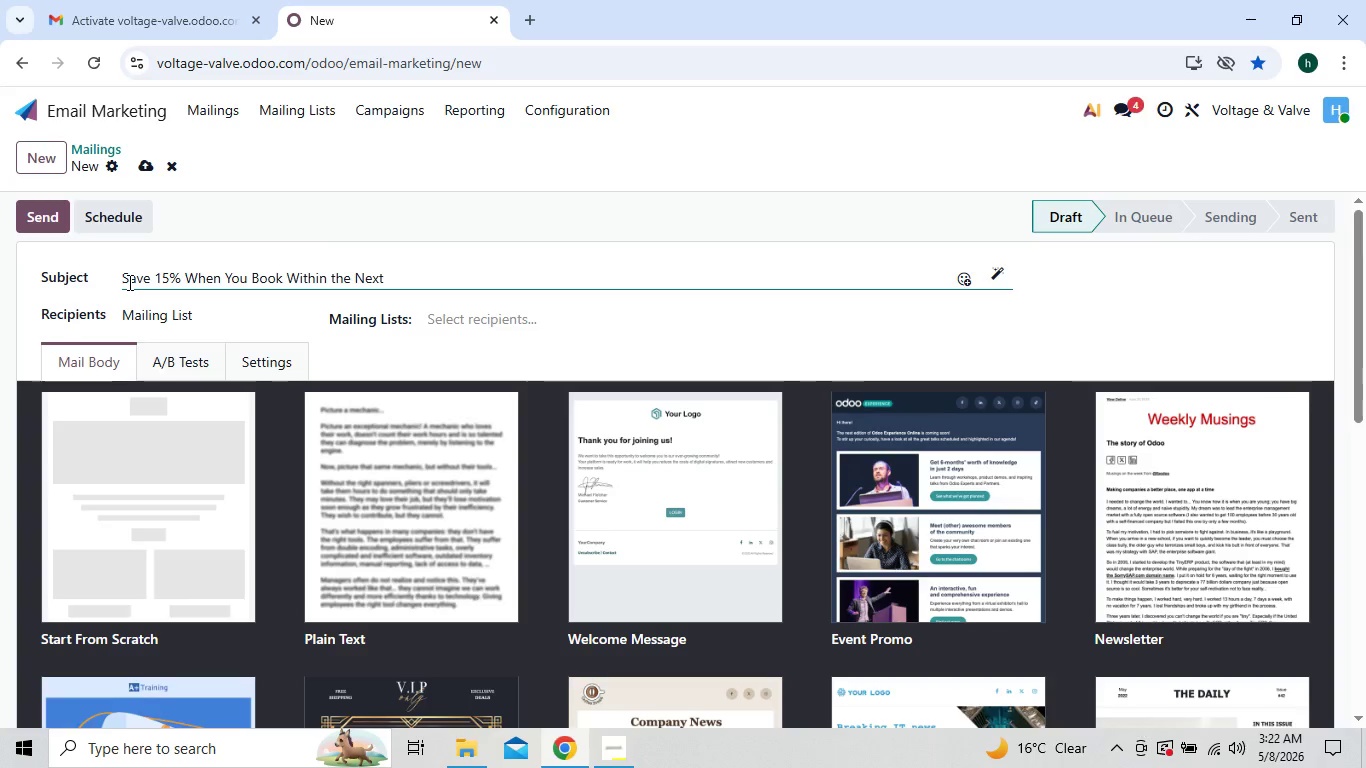 
key(Insert)
 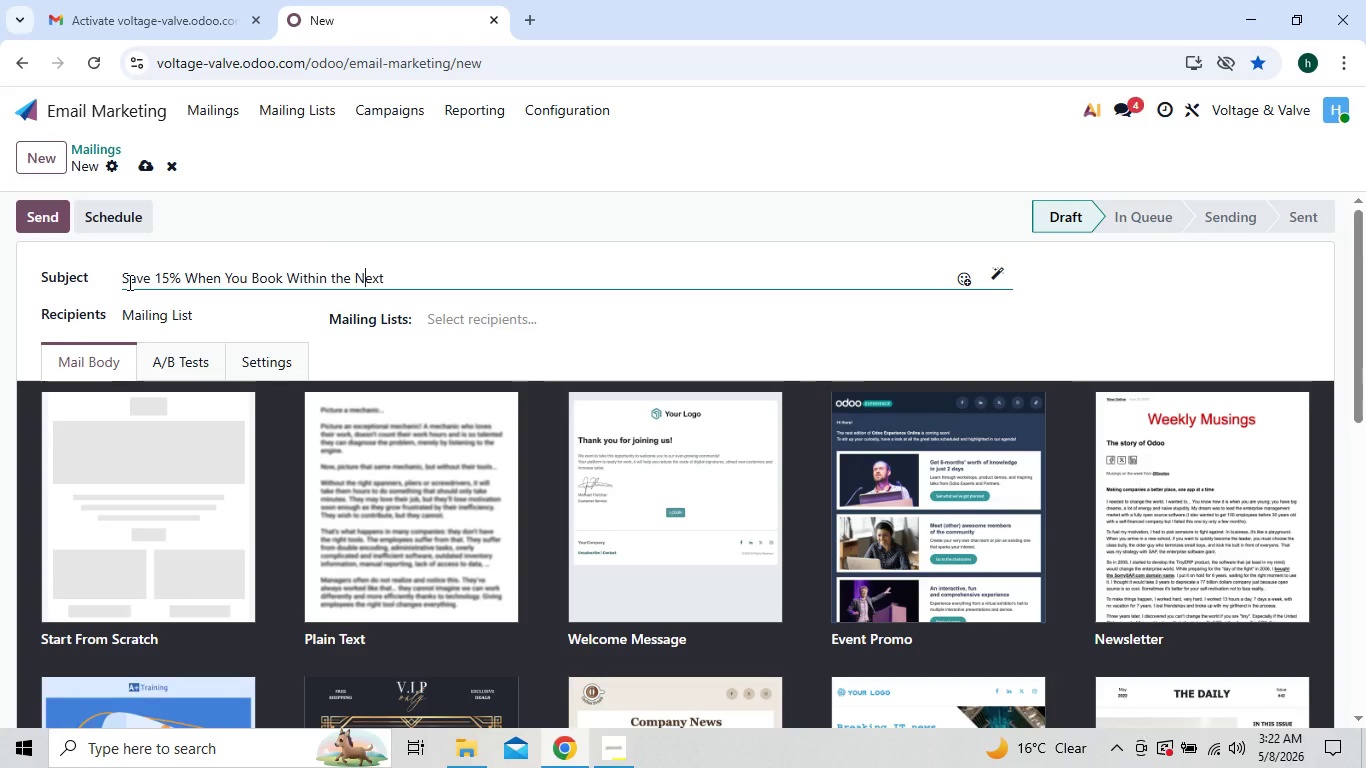 
key(ArrowRight)
 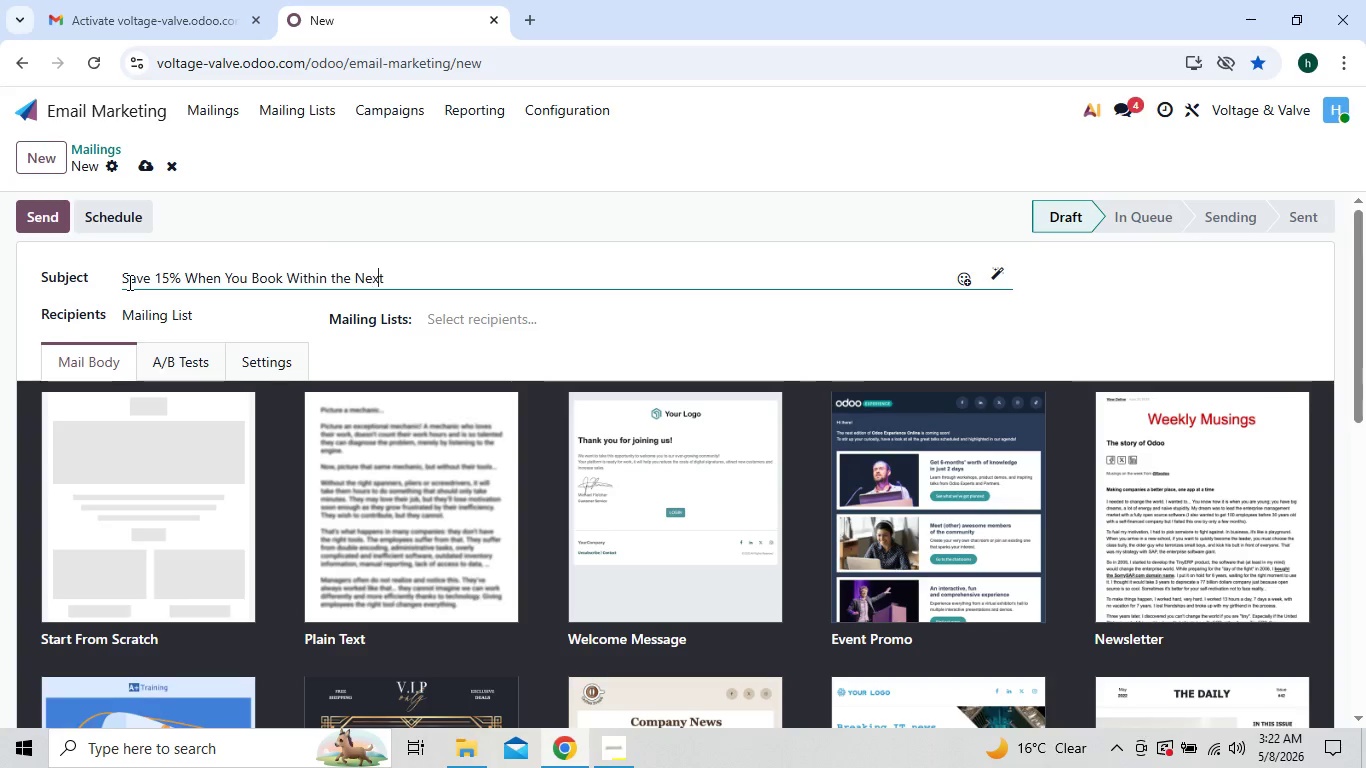 
key(ArrowRight)
 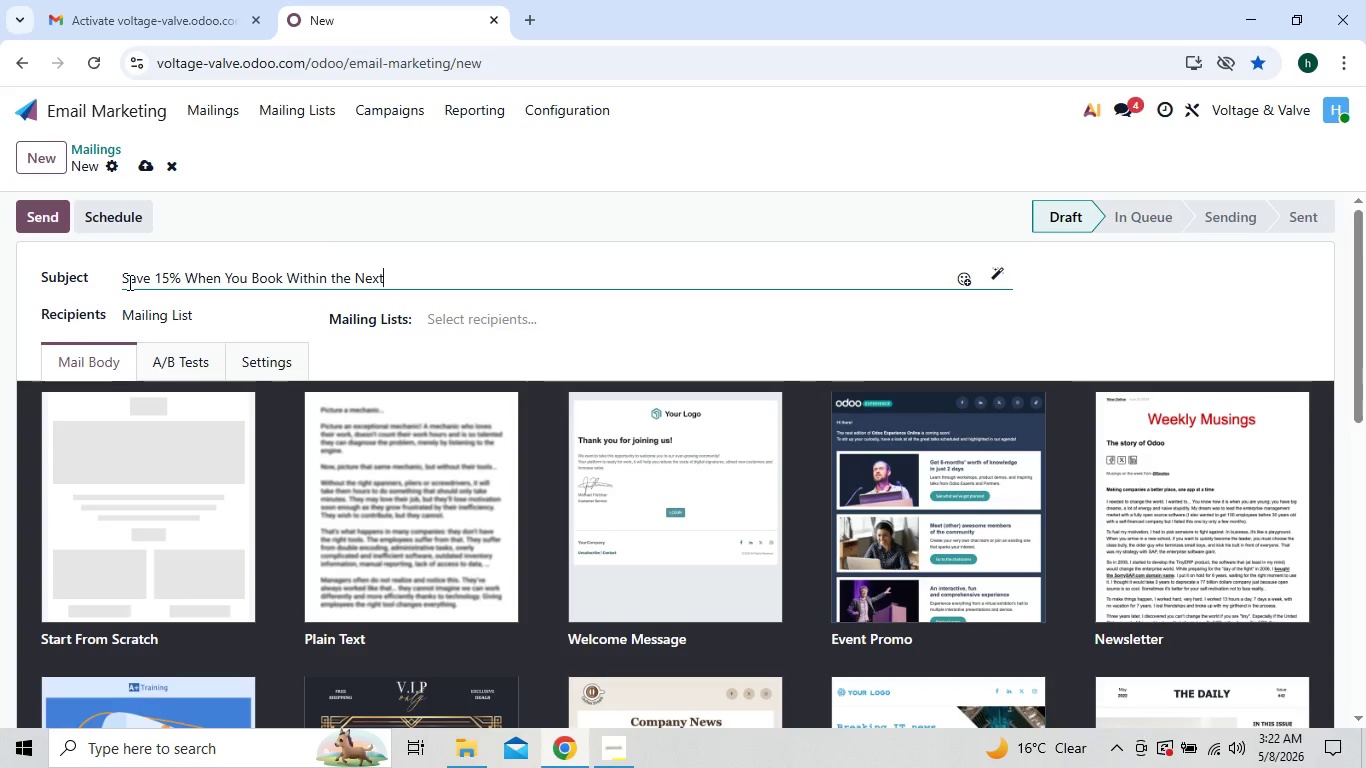 
key(ArrowRight)
 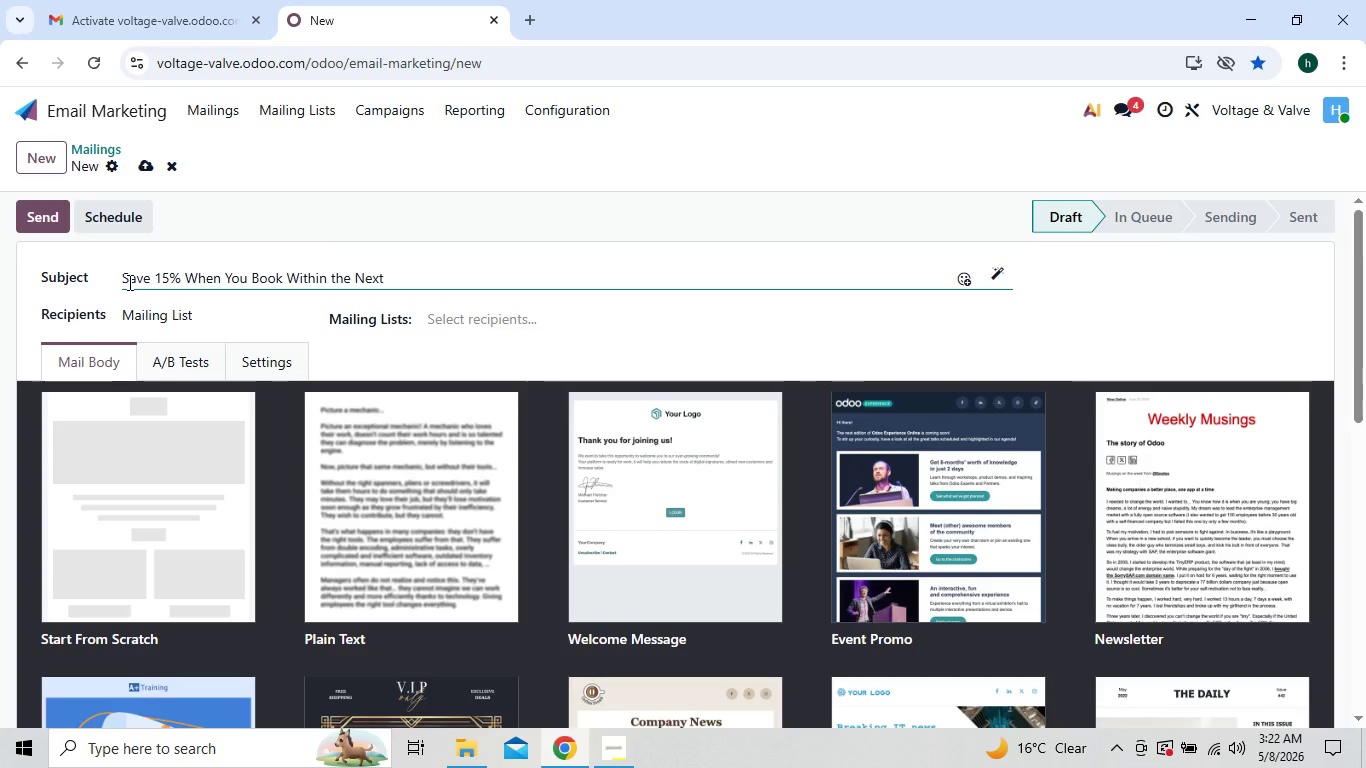 
type( 14 Days)
 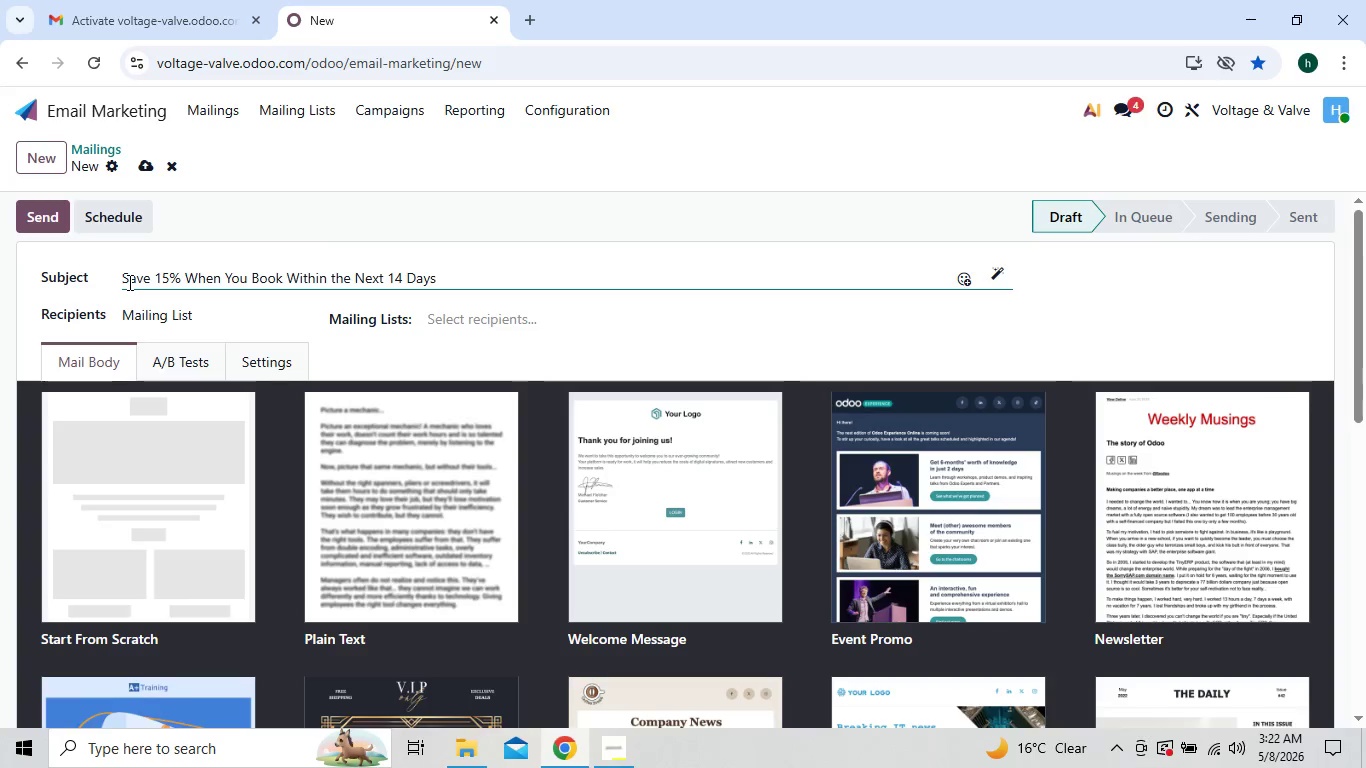 
left_click([154, 452])
 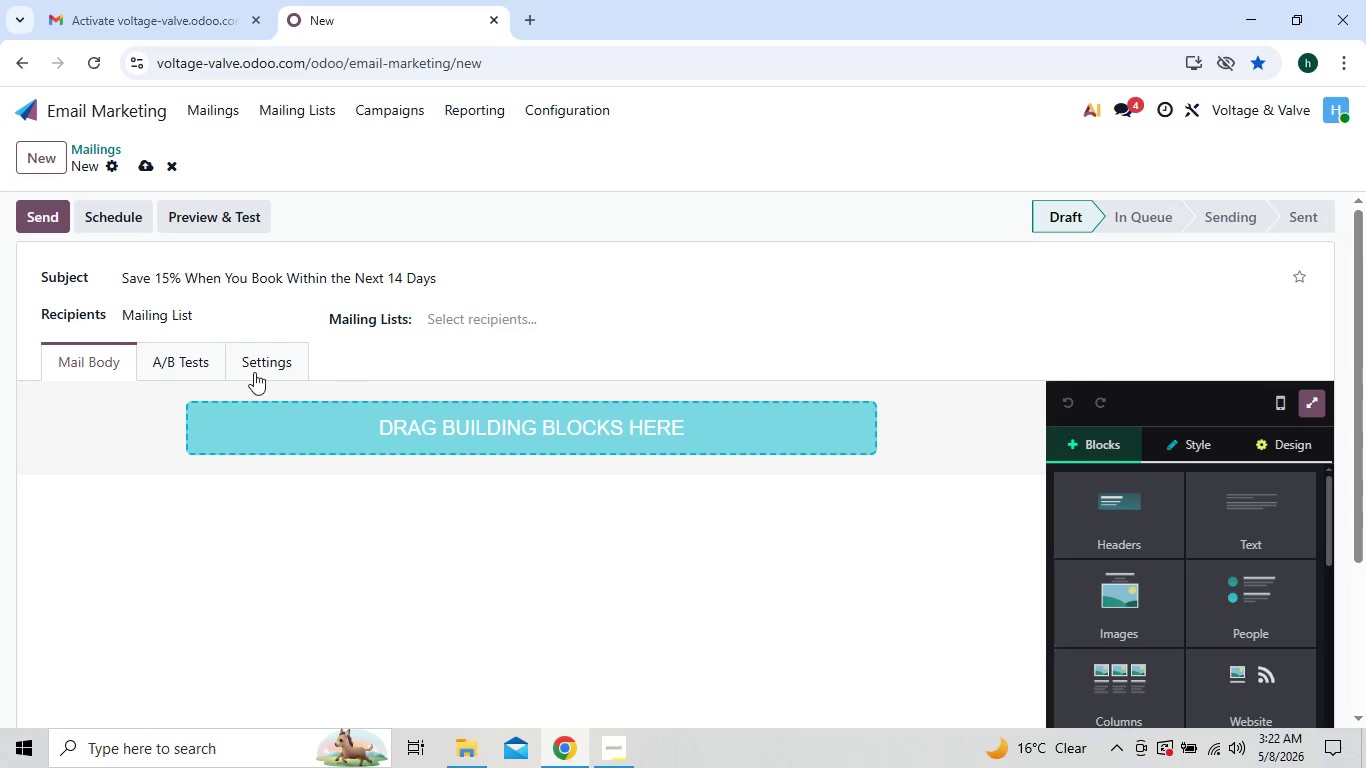 
wait(5.47)
 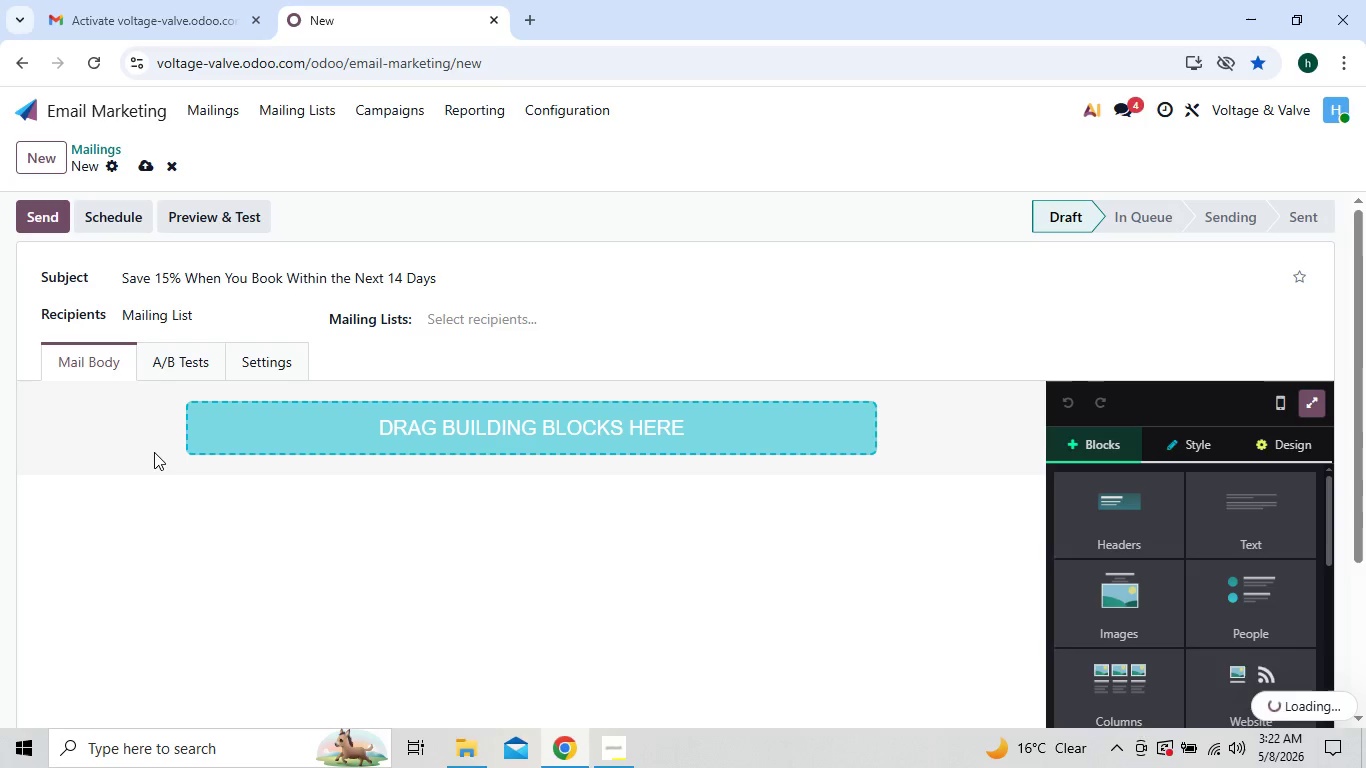 
left_click([174, 312])
 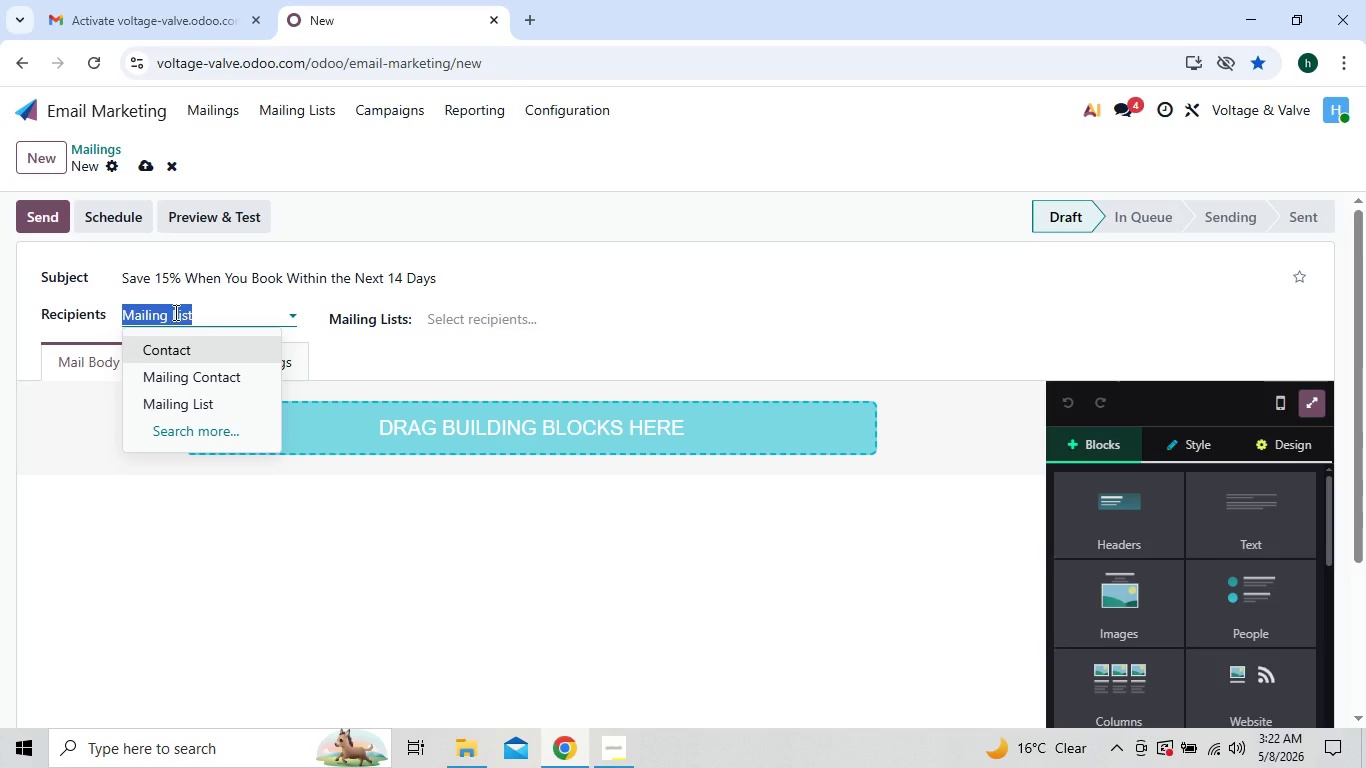 
wait(7.97)
 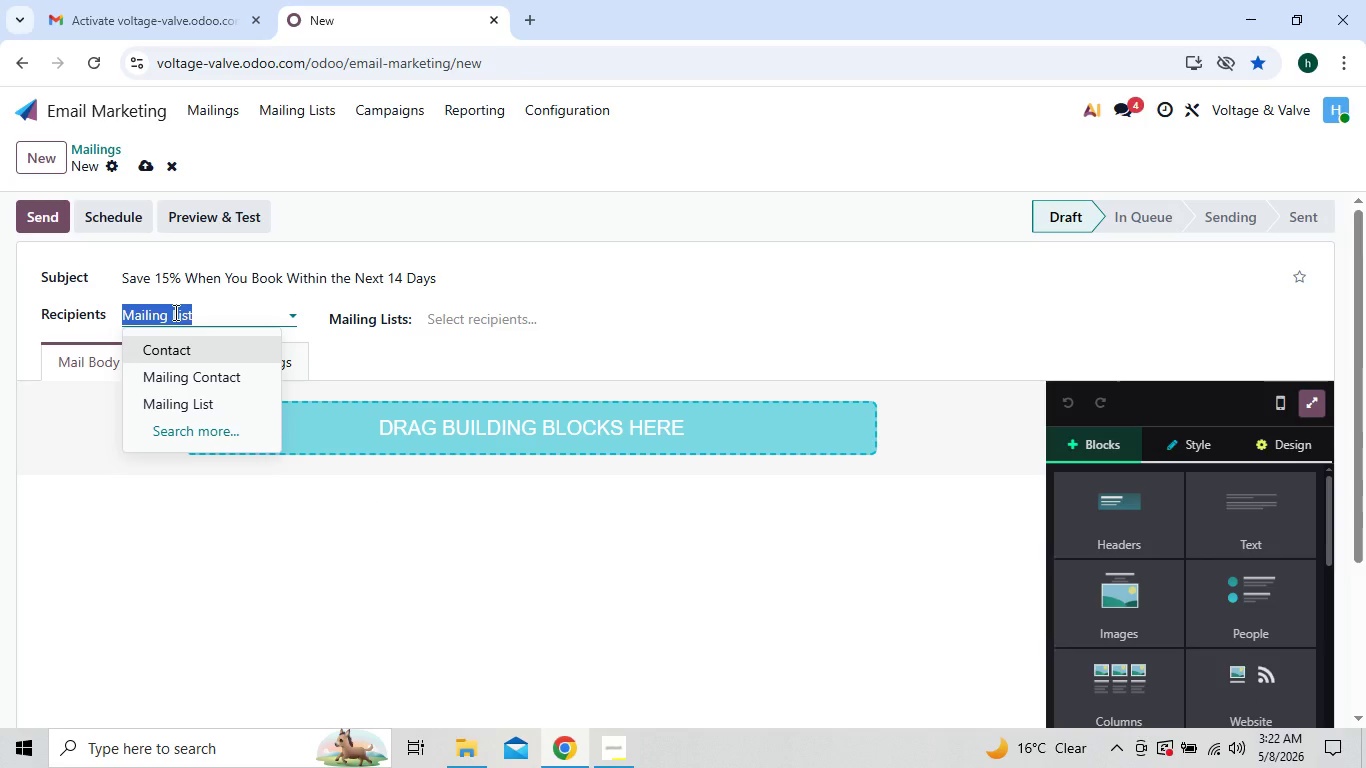 
left_click([342, 315])
 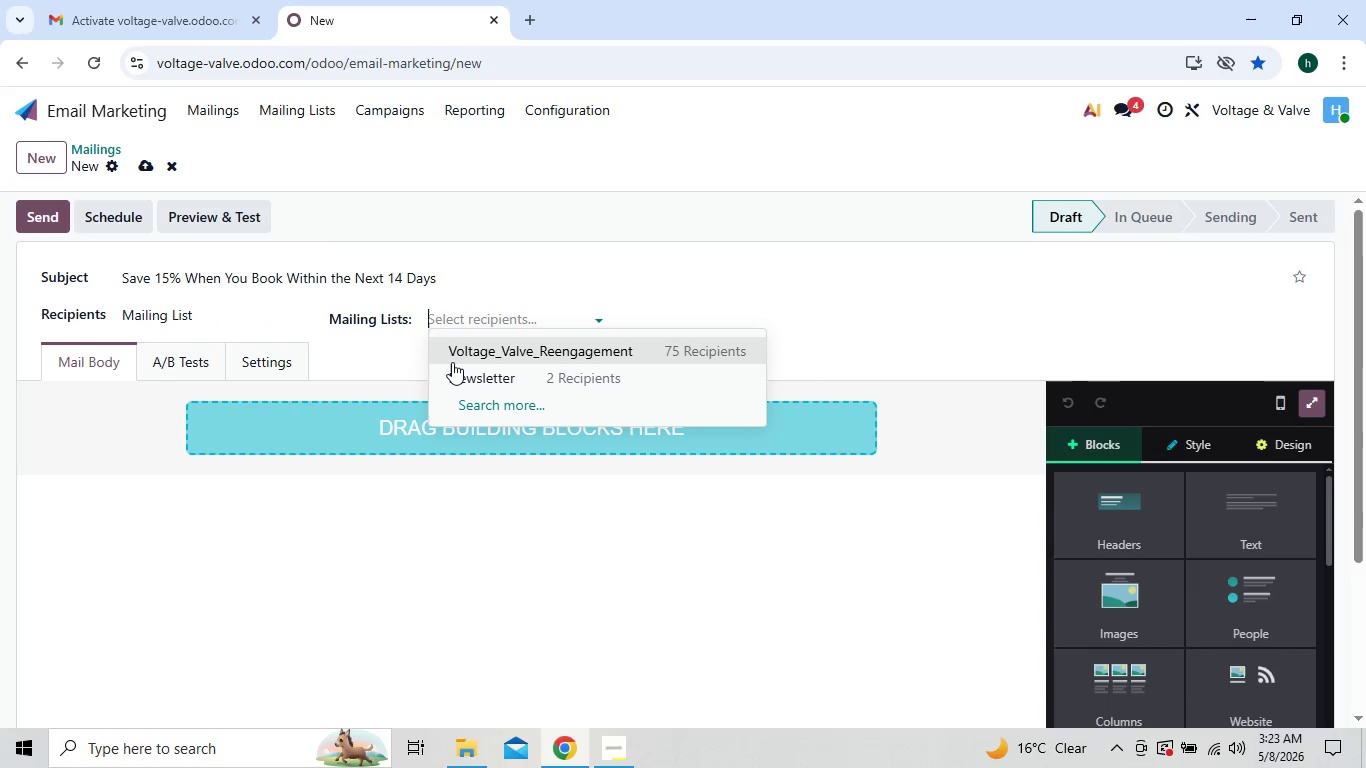 
left_click([473, 348])
 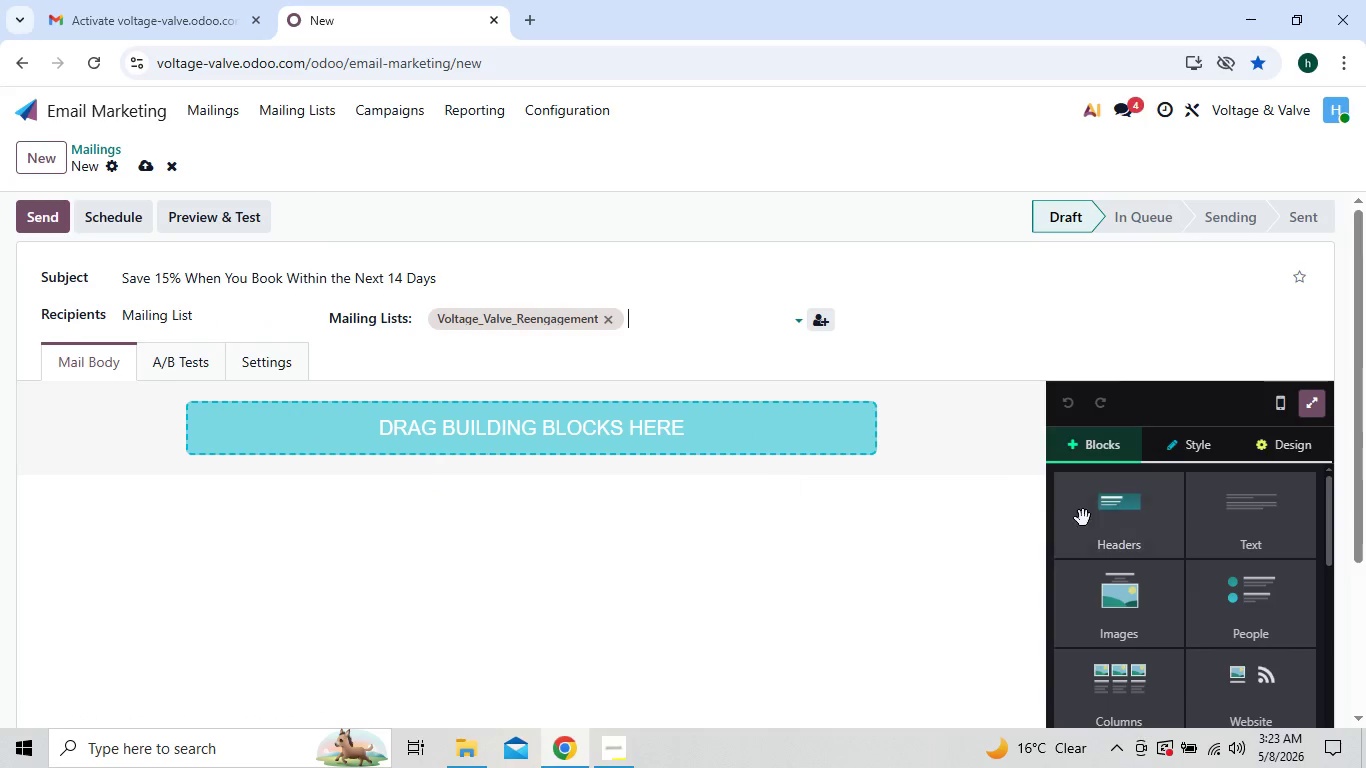 
left_click([1143, 602])
 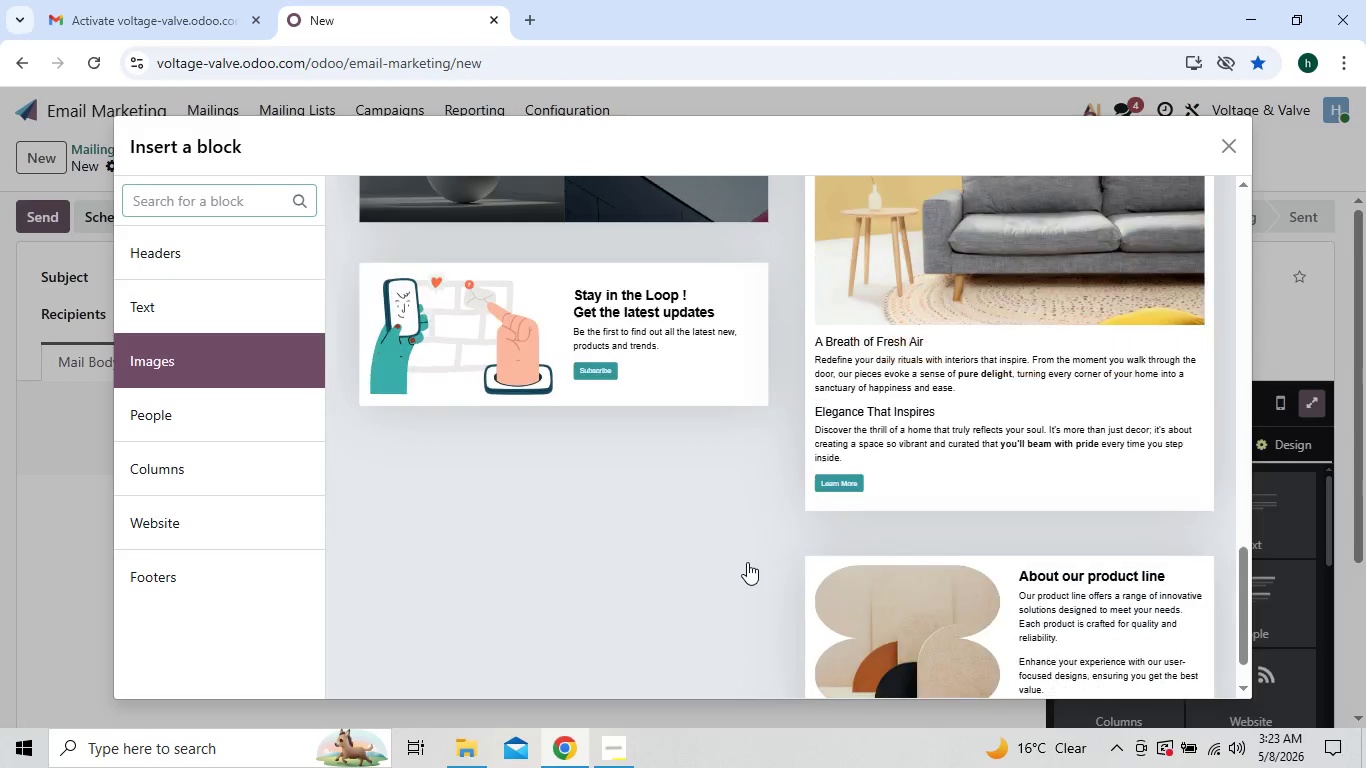 
wait(5.45)
 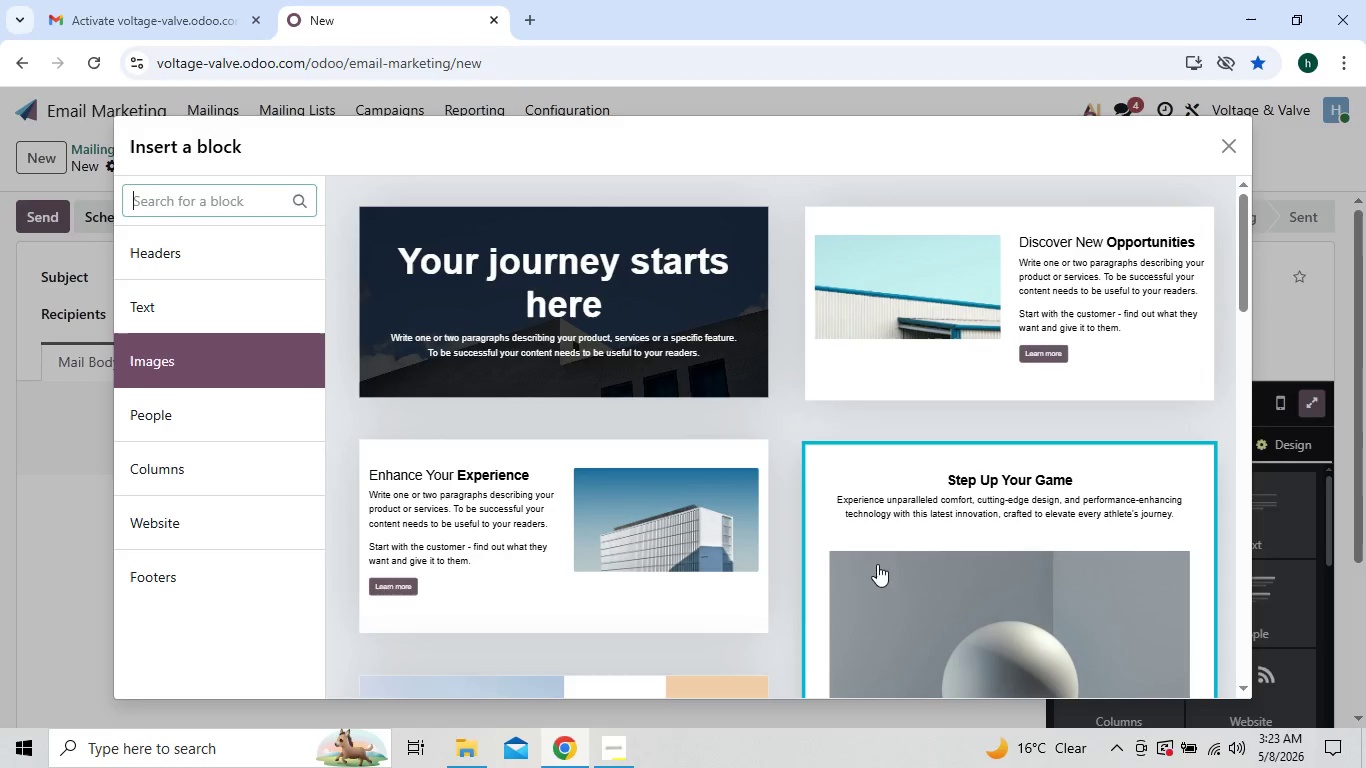 
left_click([634, 582])
 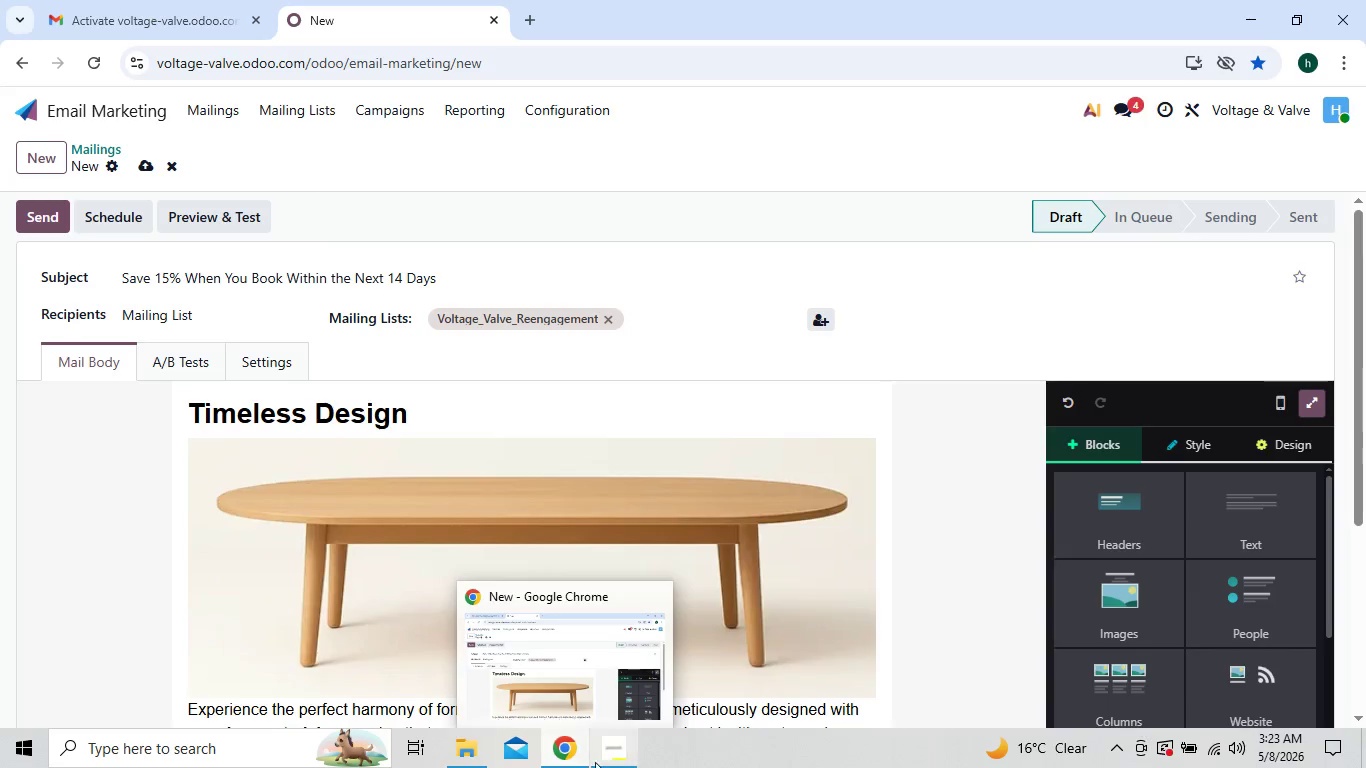 
left_click([603, 762])